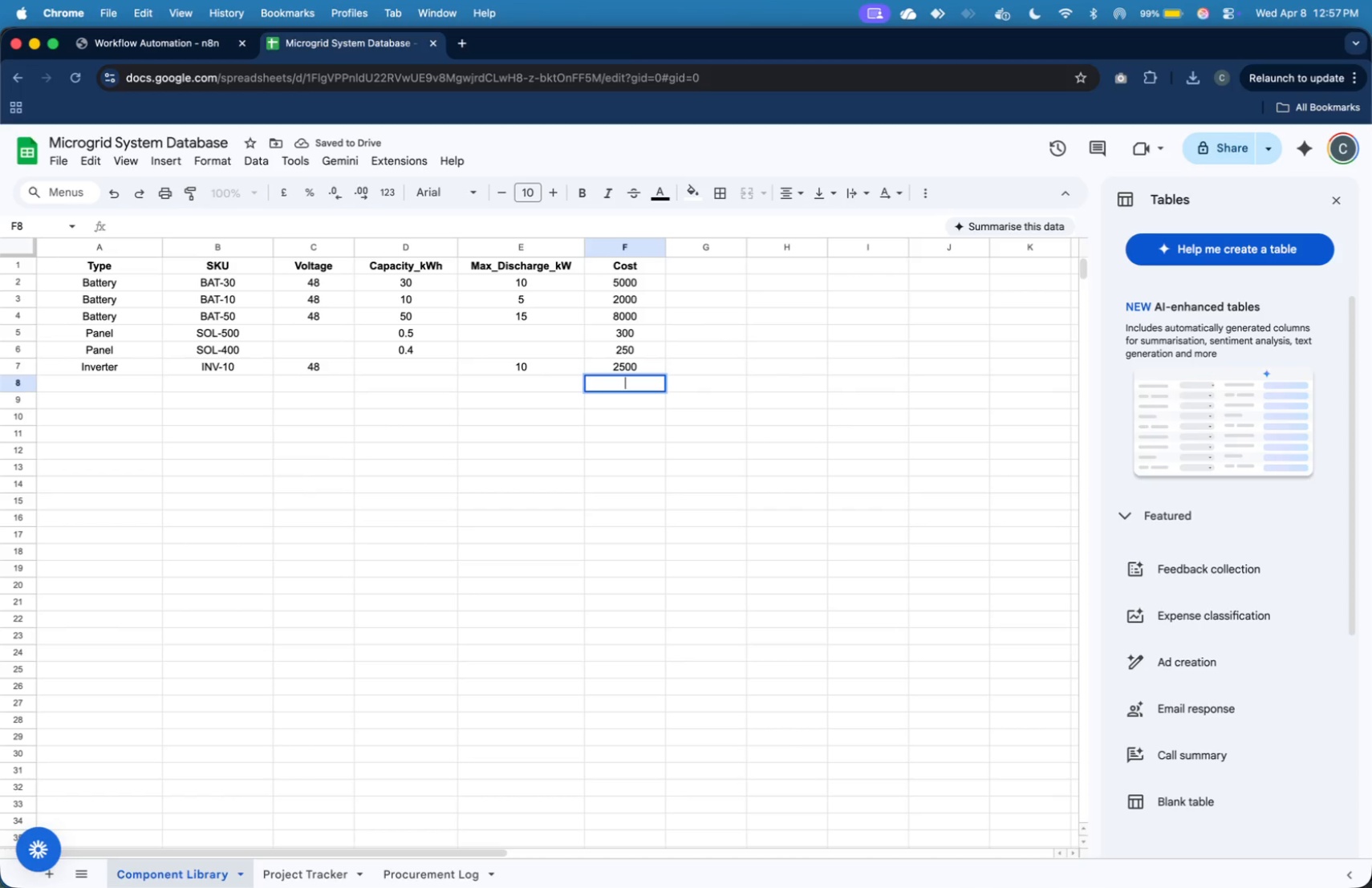 
key(ArrowUp)
 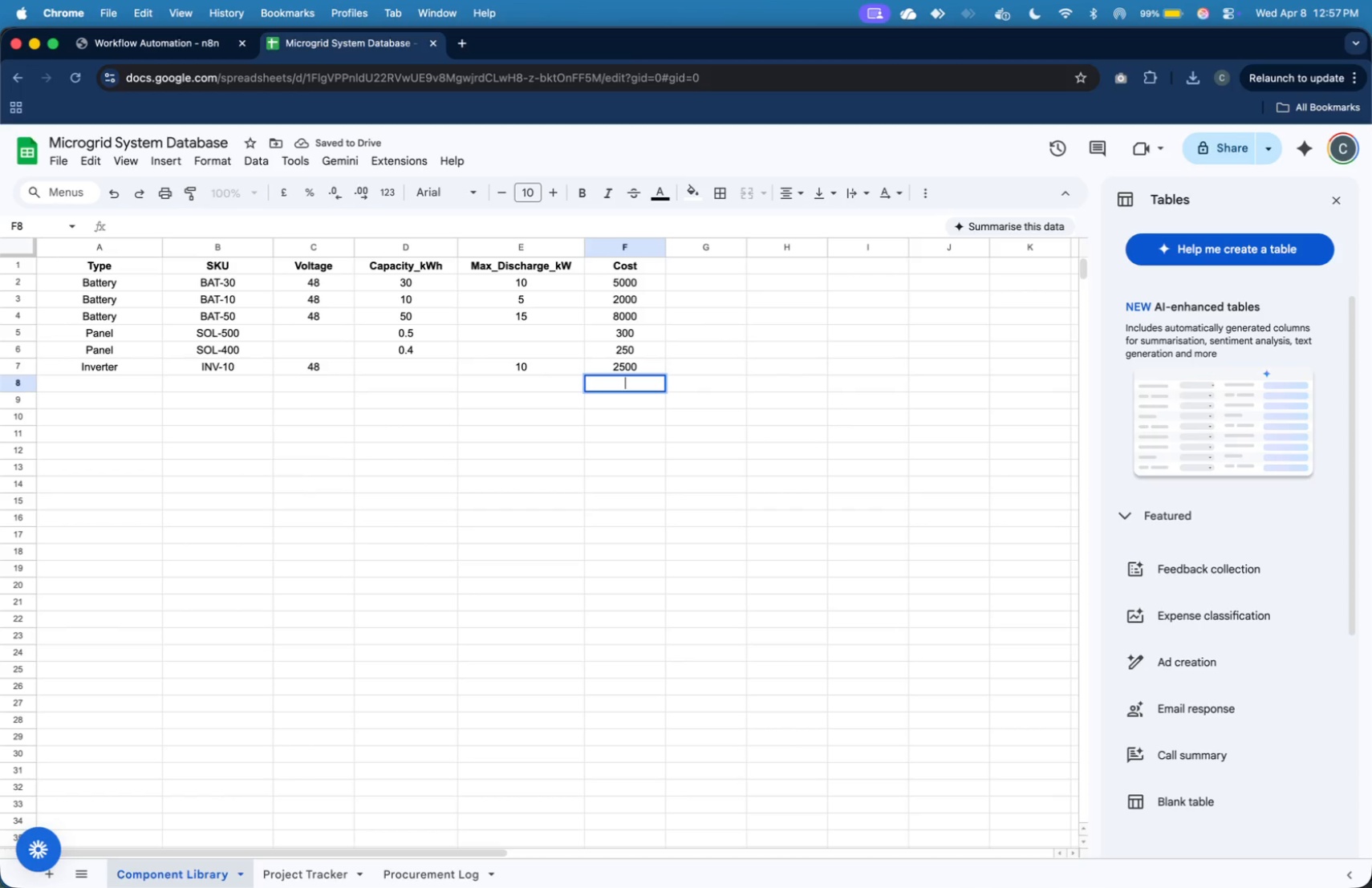 
key(ArrowRight)
 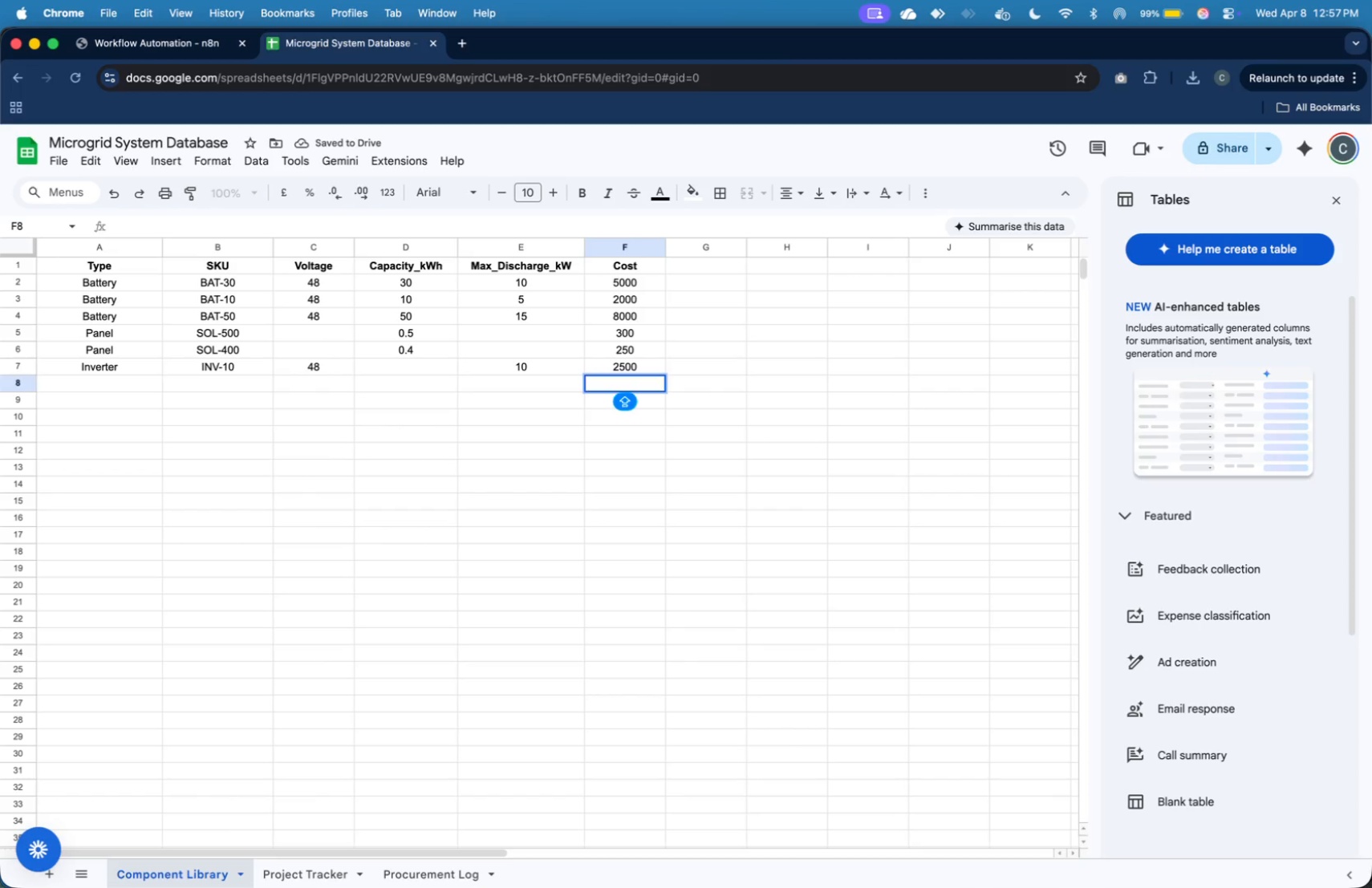 
key(Enter)
 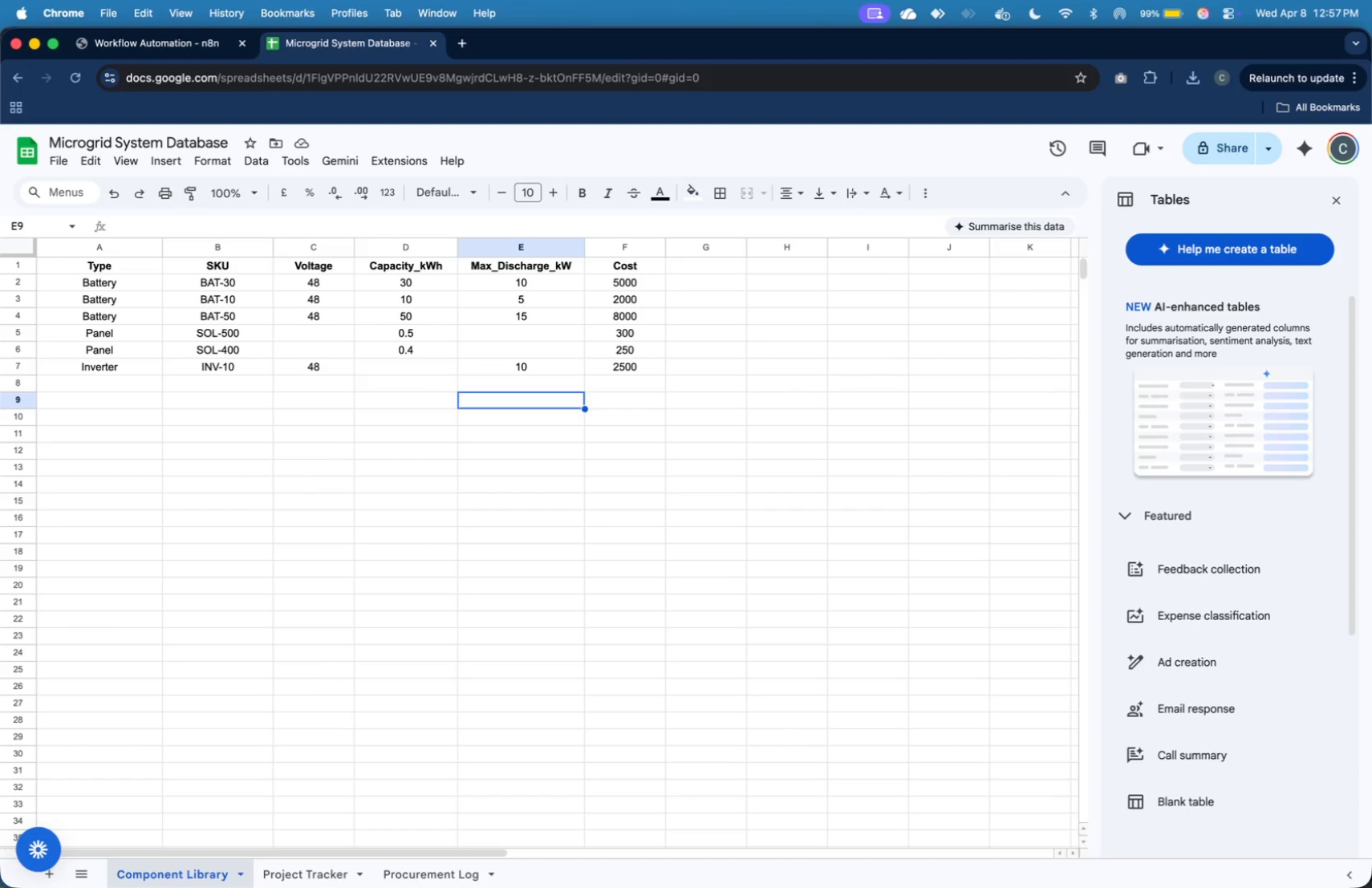 
key(ArrowLeft)
 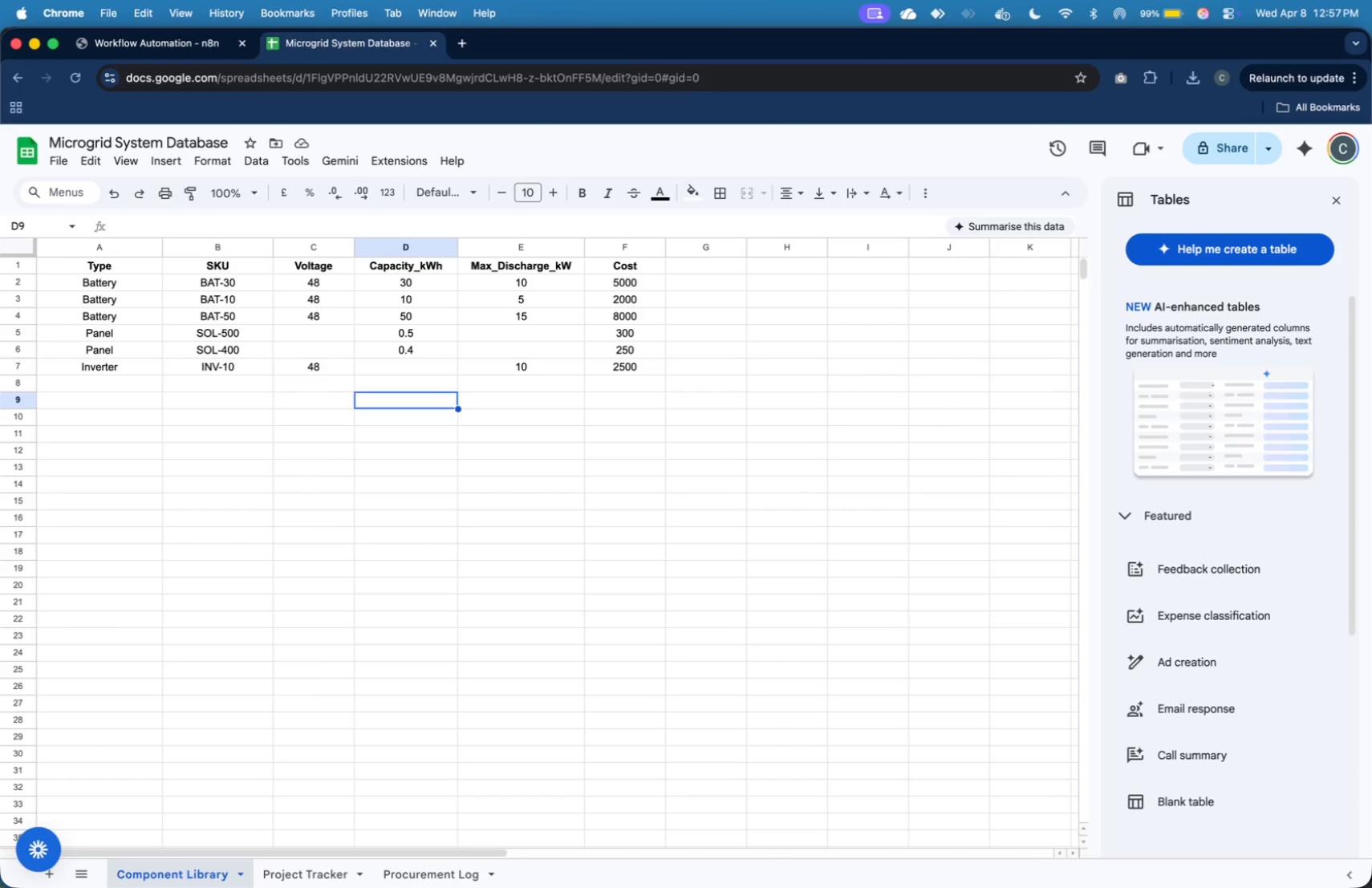 
key(ArrowLeft)
 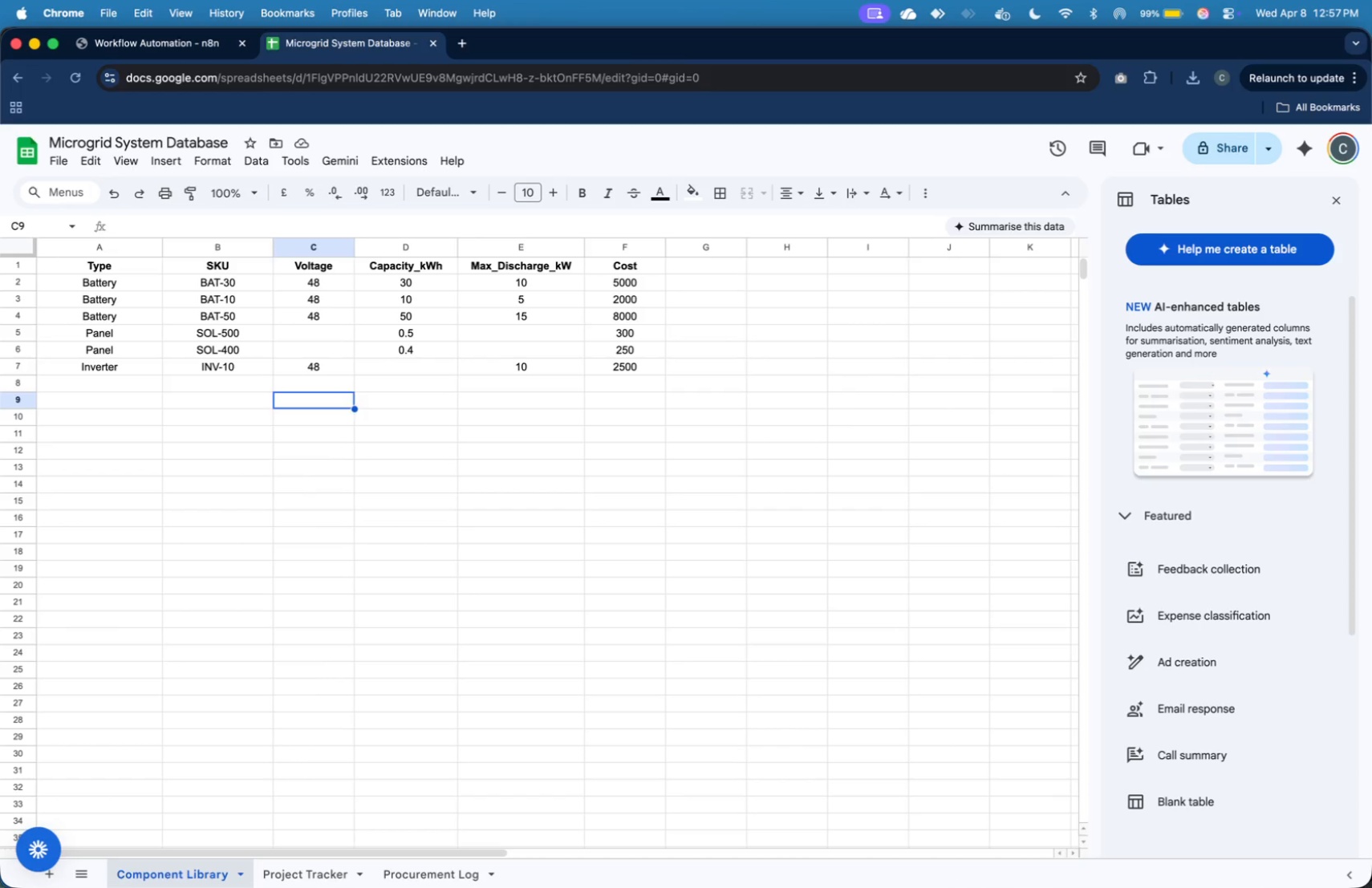 
key(ArrowLeft)
 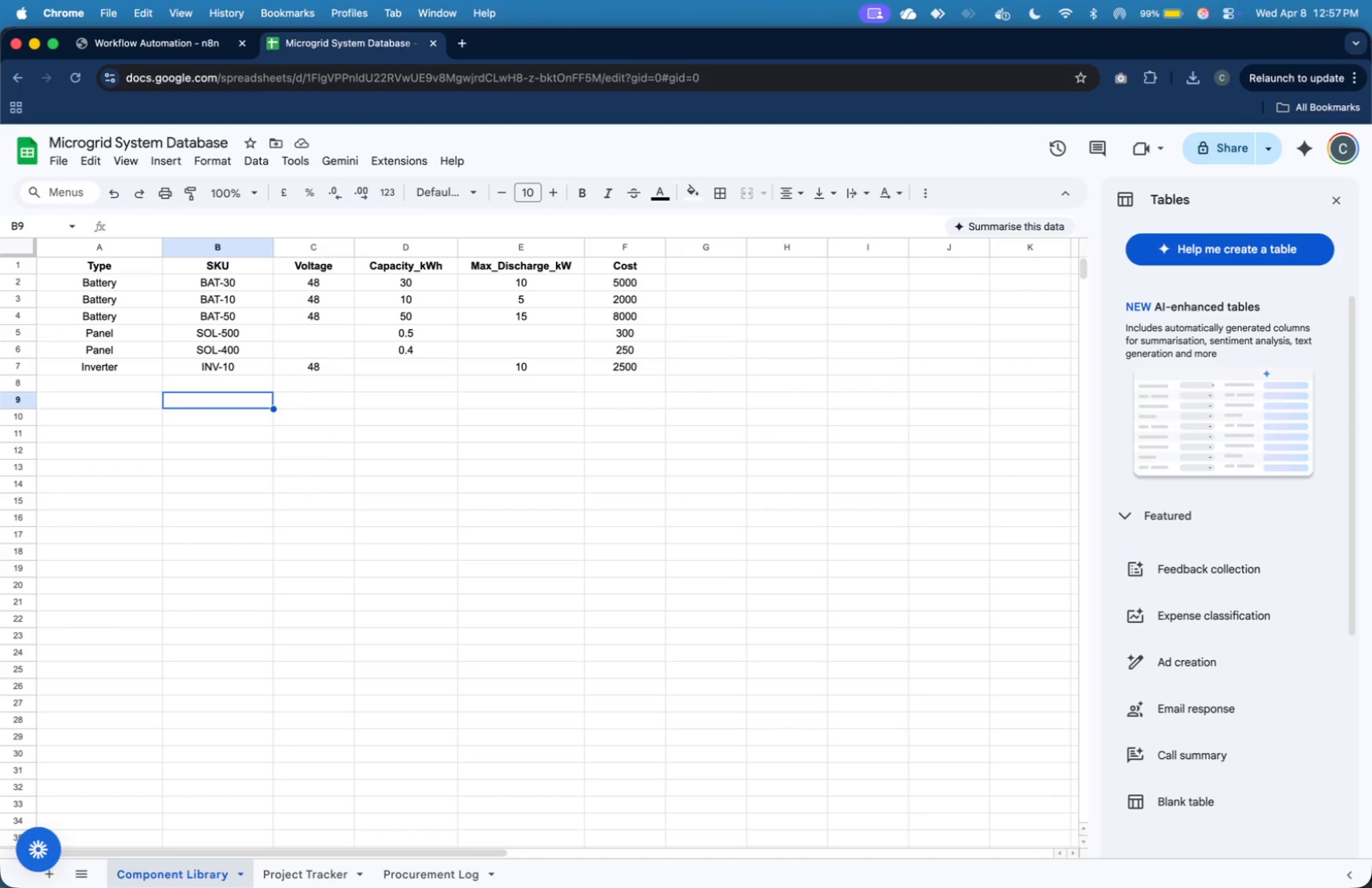 
key(ArrowLeft)
 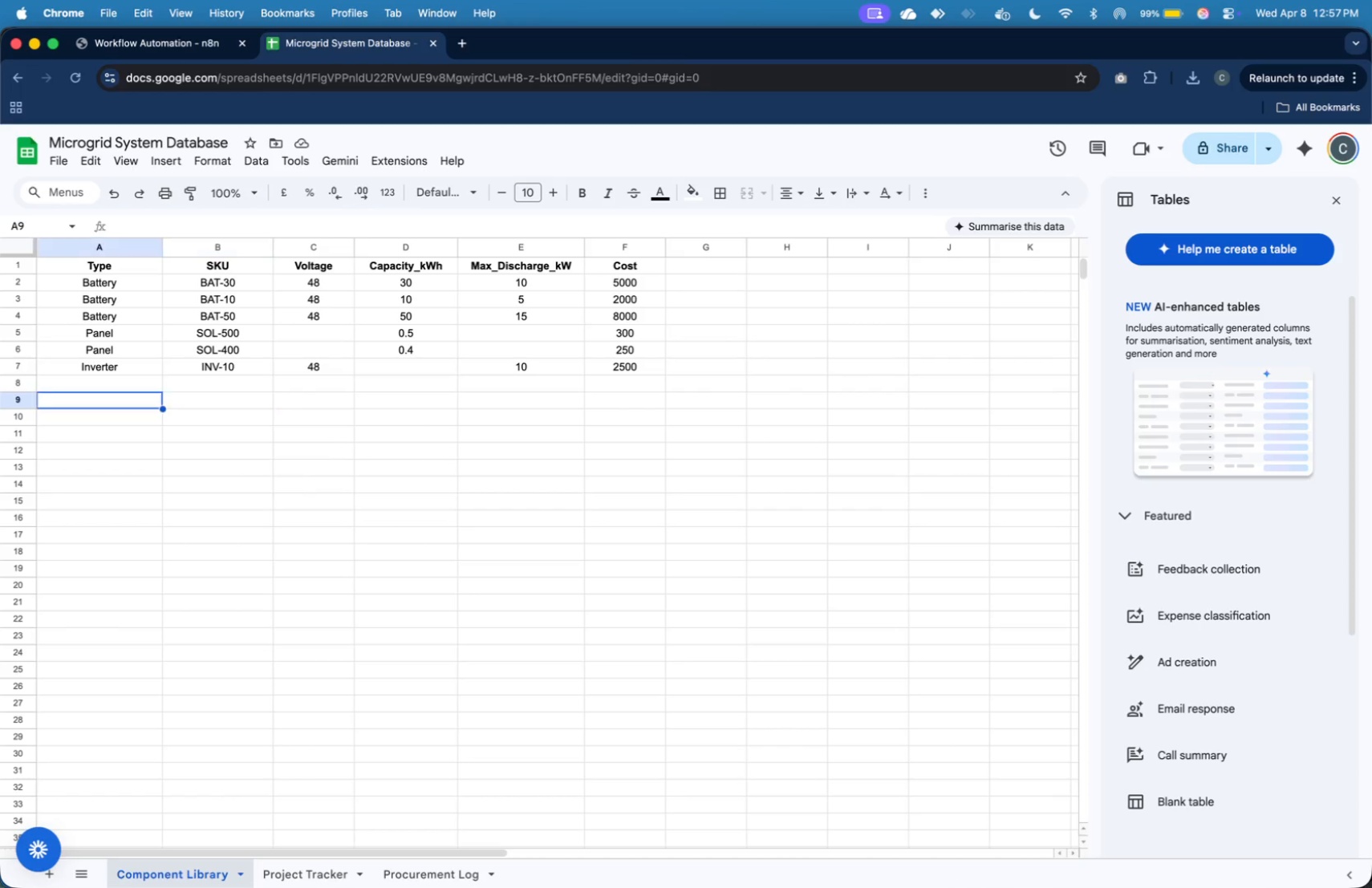 
key(ArrowLeft)
 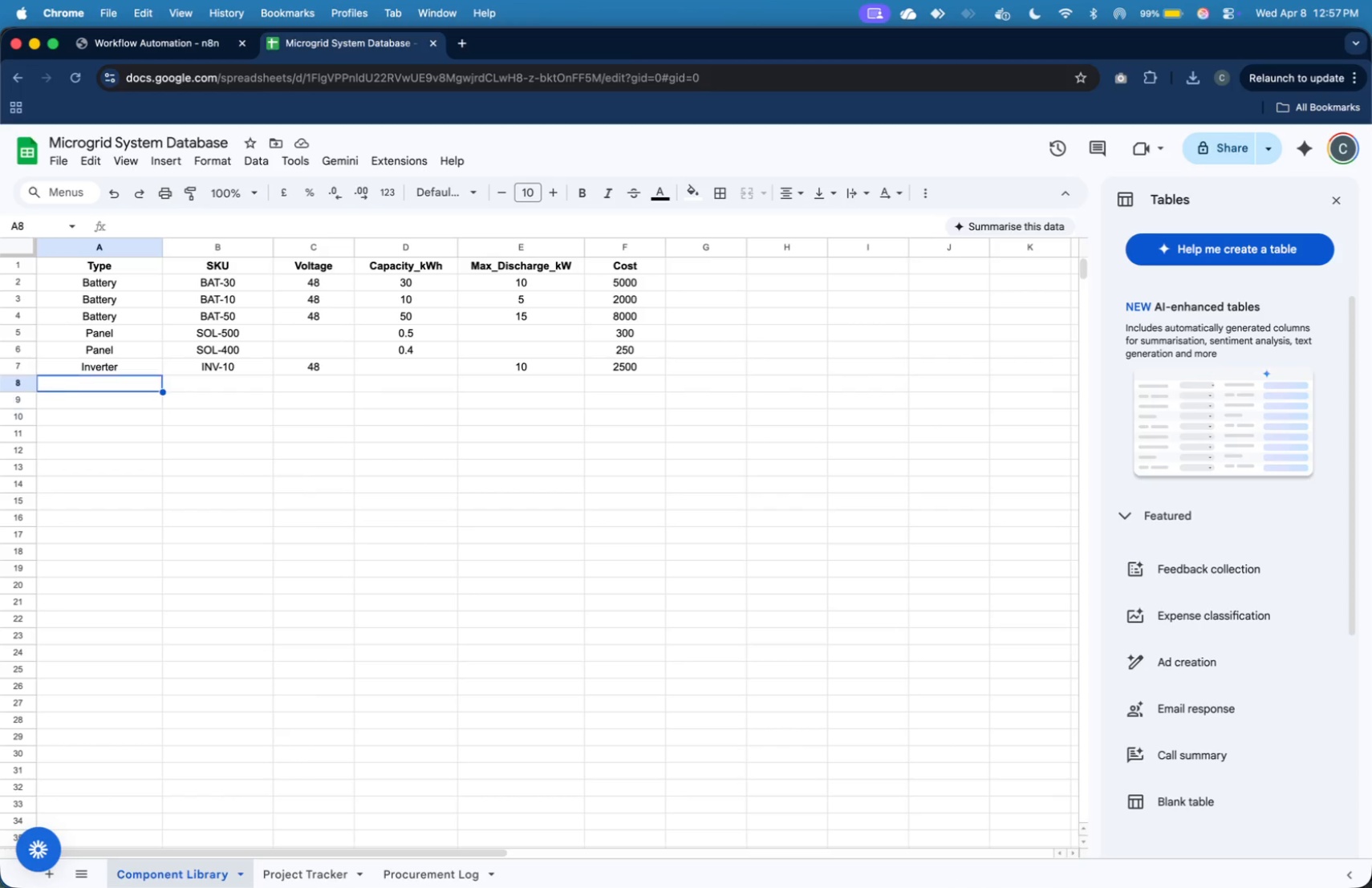 
key(ArrowUp)
 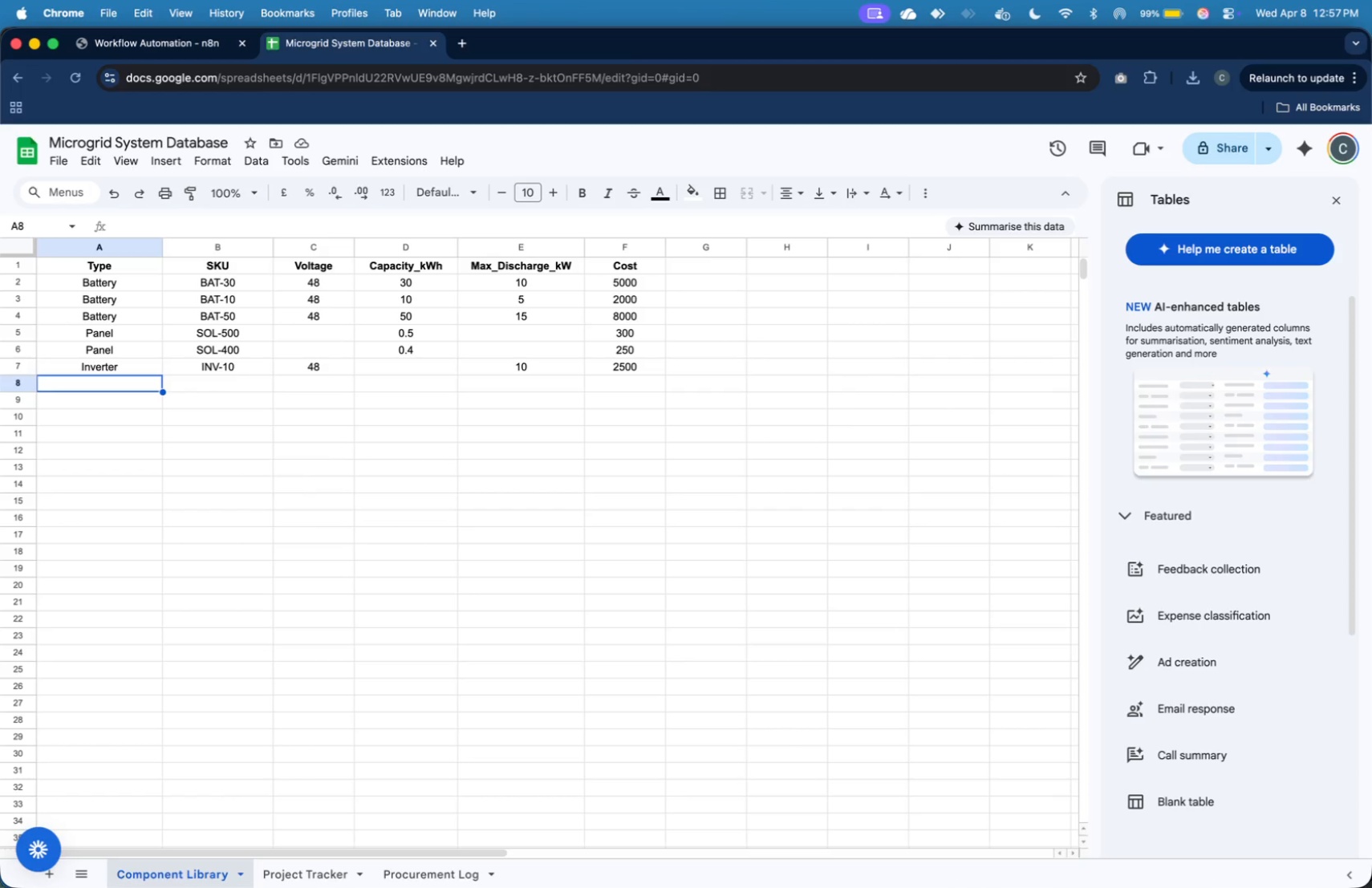 
type(Inverter)
key(Tab)
type(INV-20)
key(Tab)
type(48)
key(Tab)
key(Tab)
type(20)
key(Tab)
type(4000)
 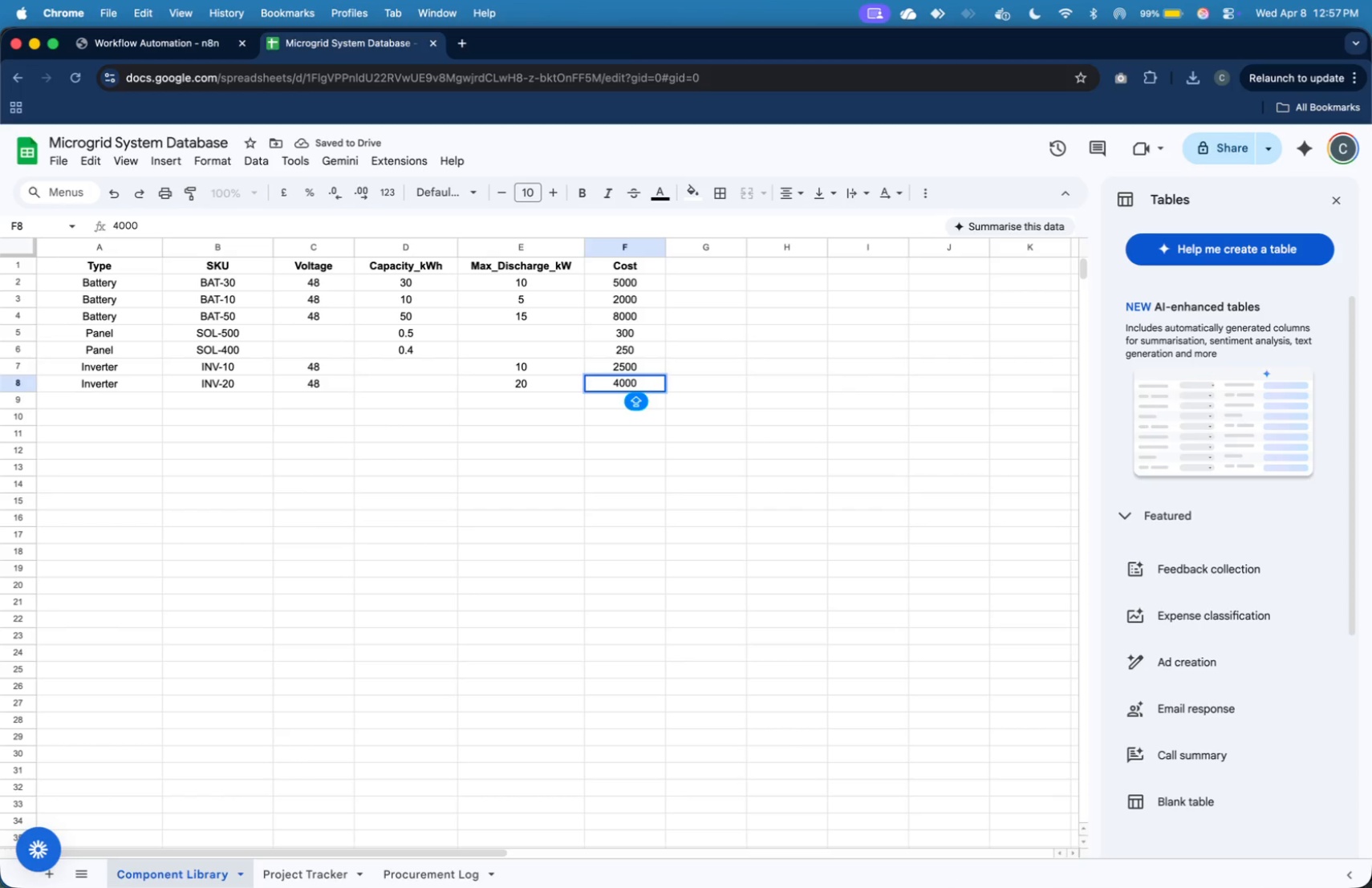 
key(ArrowDown)
 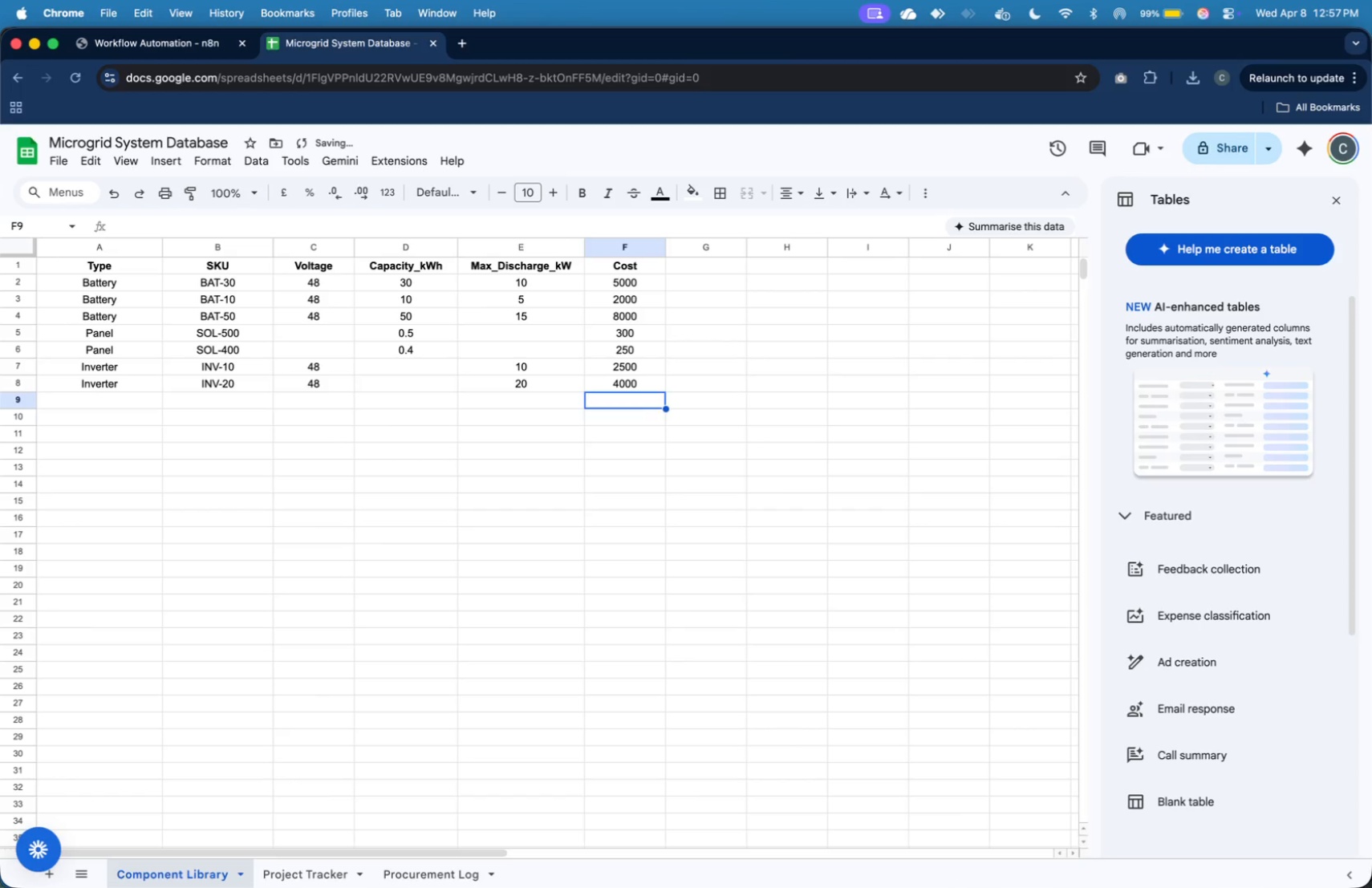 
key(ArrowLeft)
 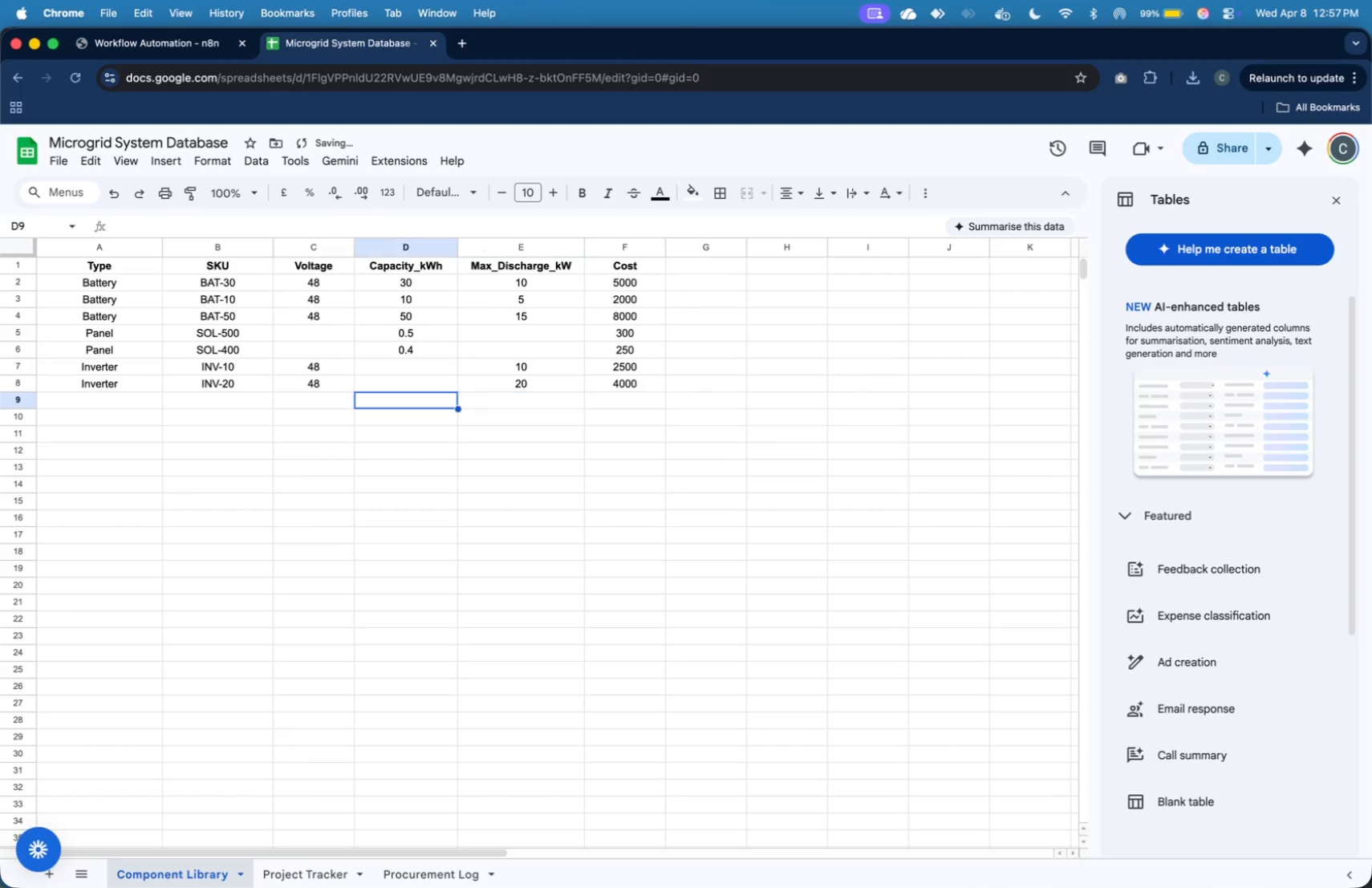 
key(ArrowLeft)
 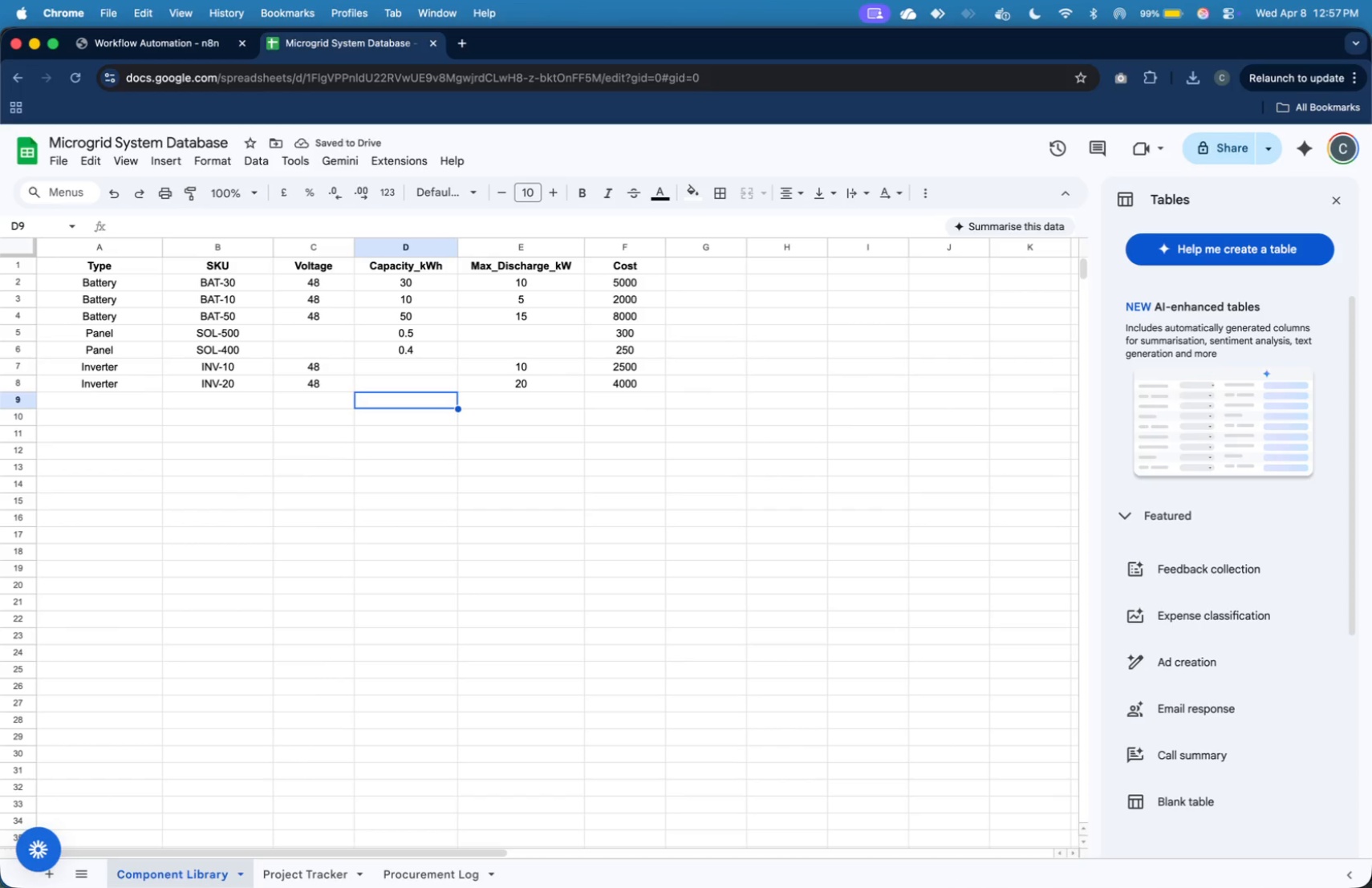 
key(ArrowLeft)
 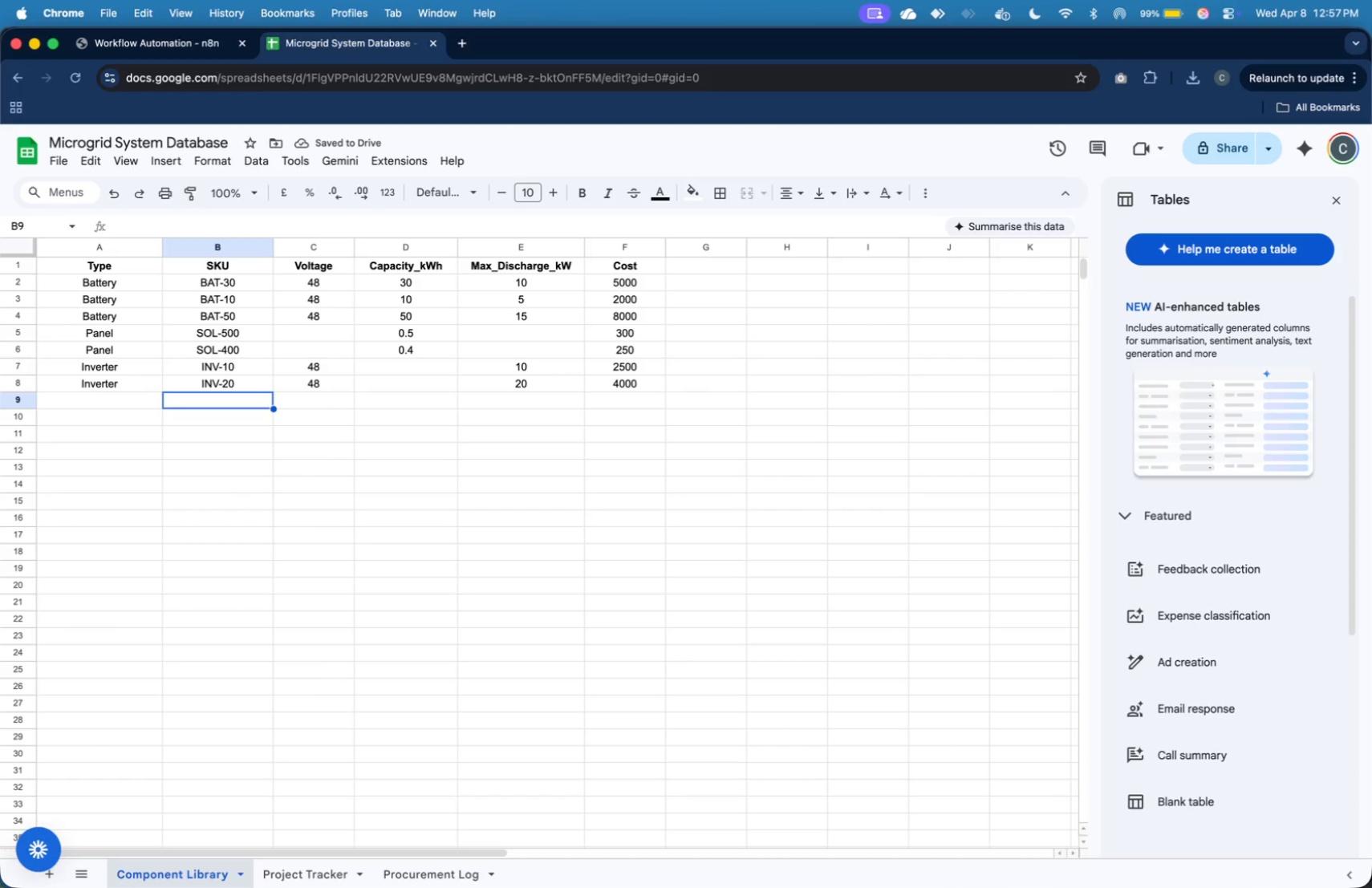 
key(ArrowLeft)
 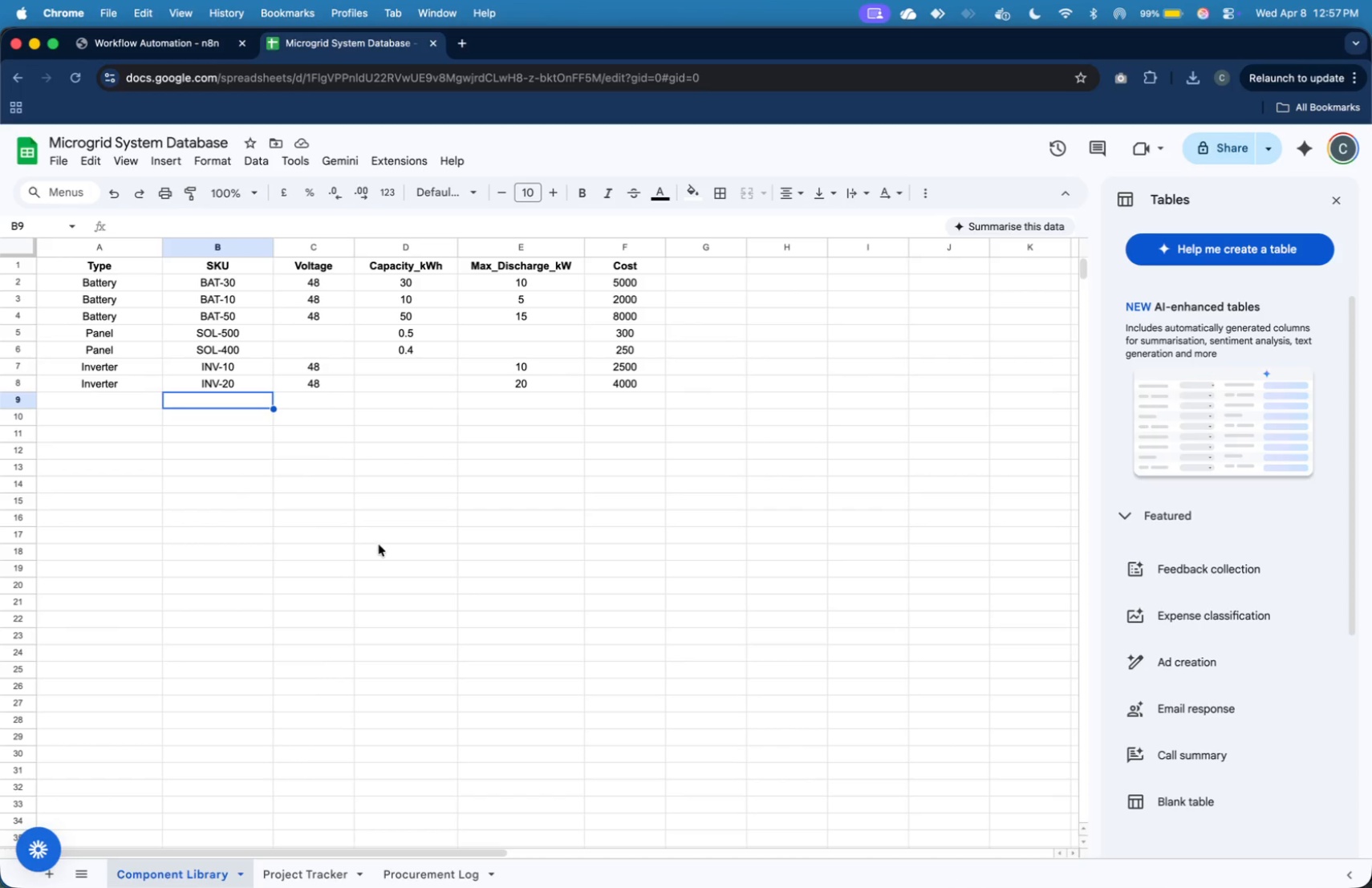 
wait(6.52)
 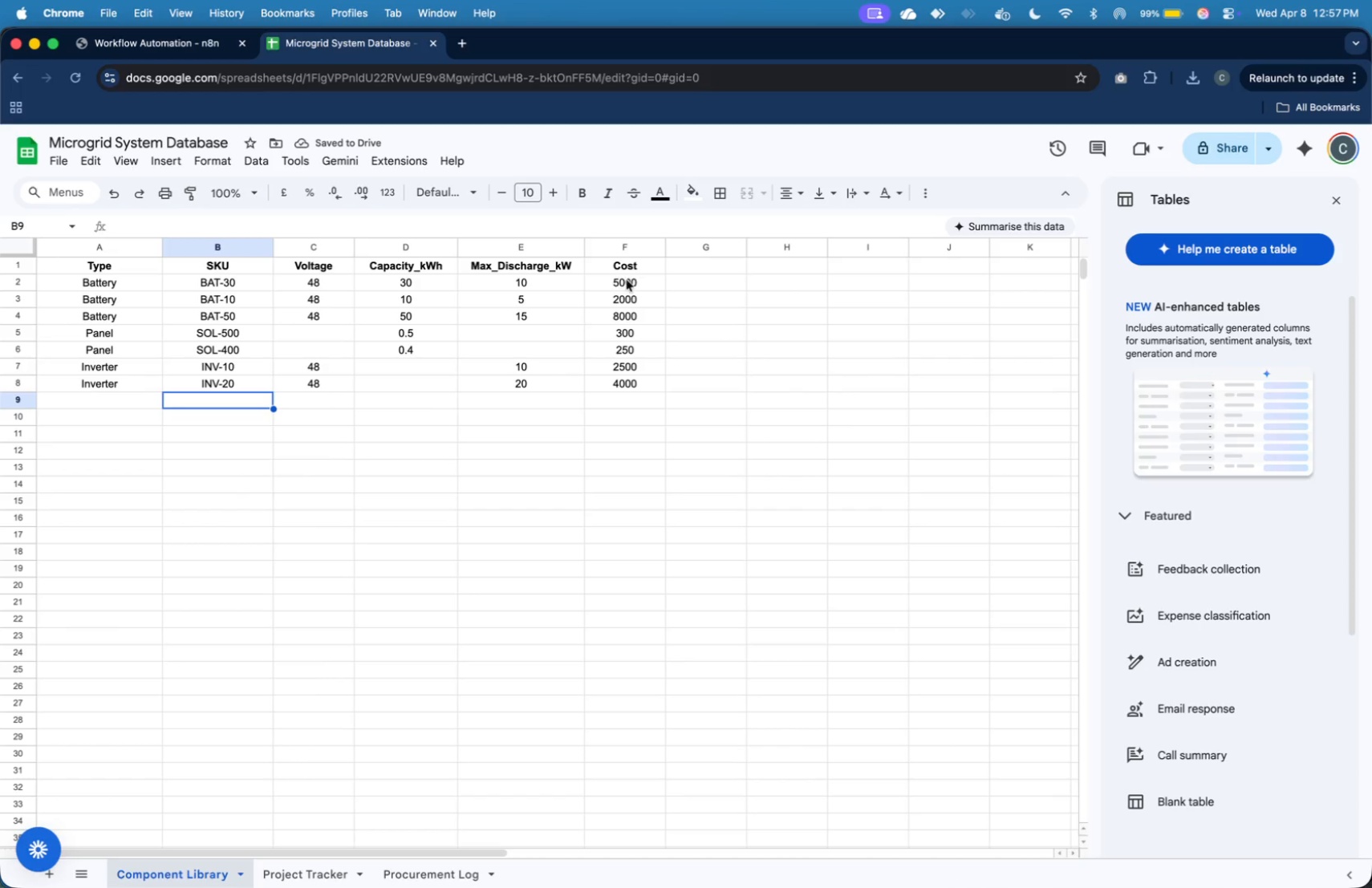 
left_click([316, 865])
 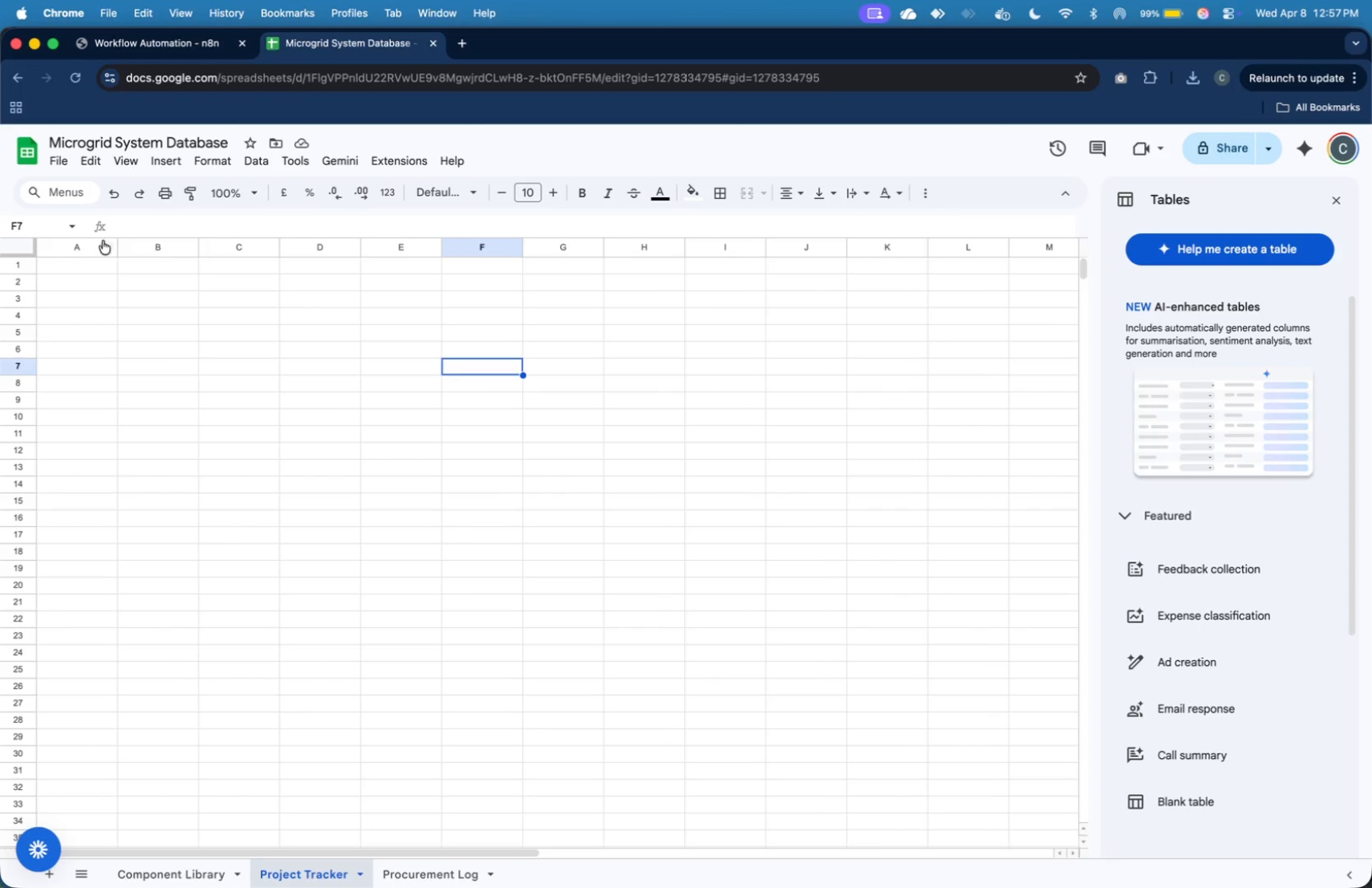 
left_click_drag(start_coordinate=[116, 243], to_coordinate=[154, 269])
 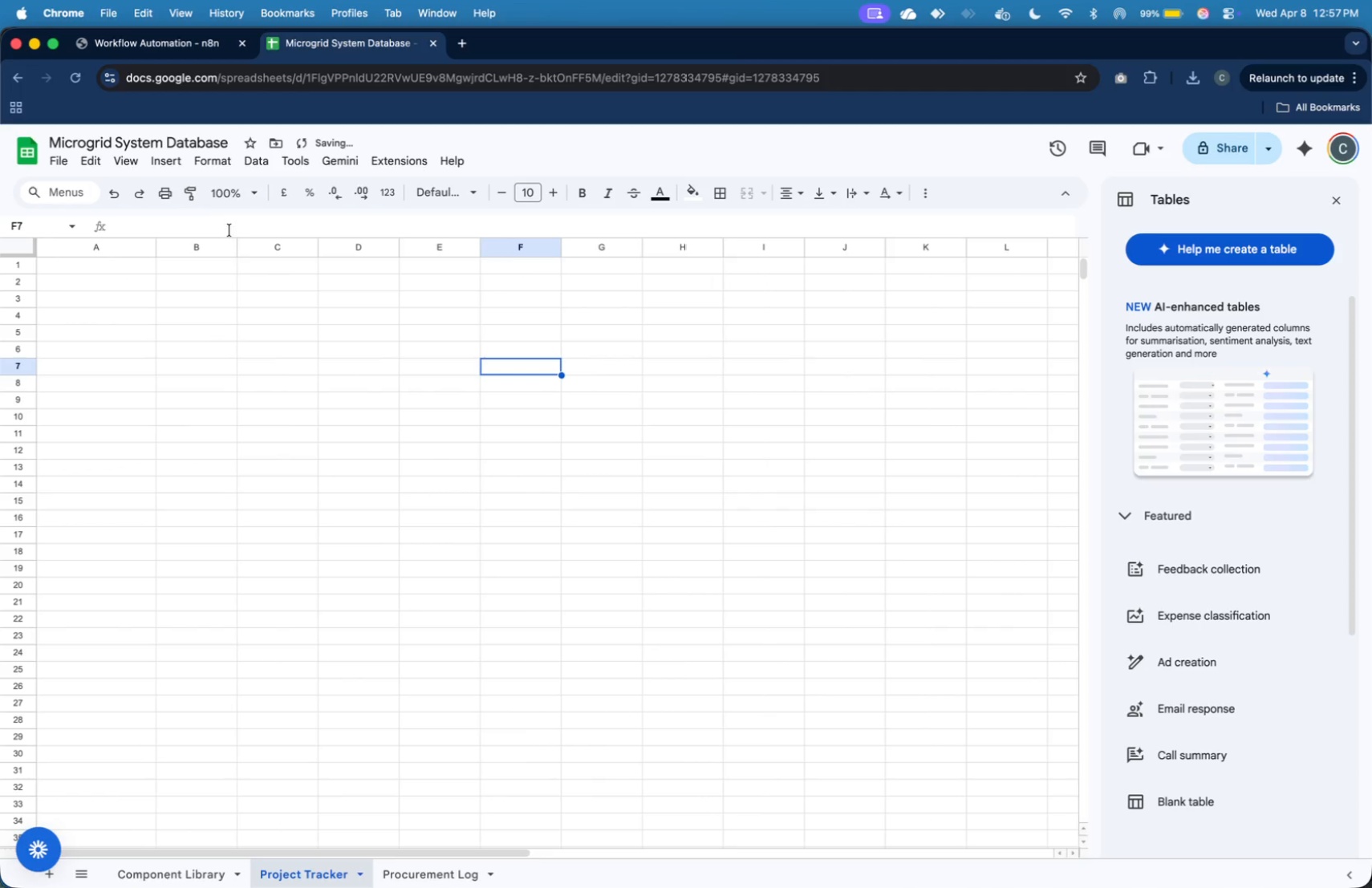 
left_click_drag(start_coordinate=[237, 244], to_coordinate=[279, 270])
 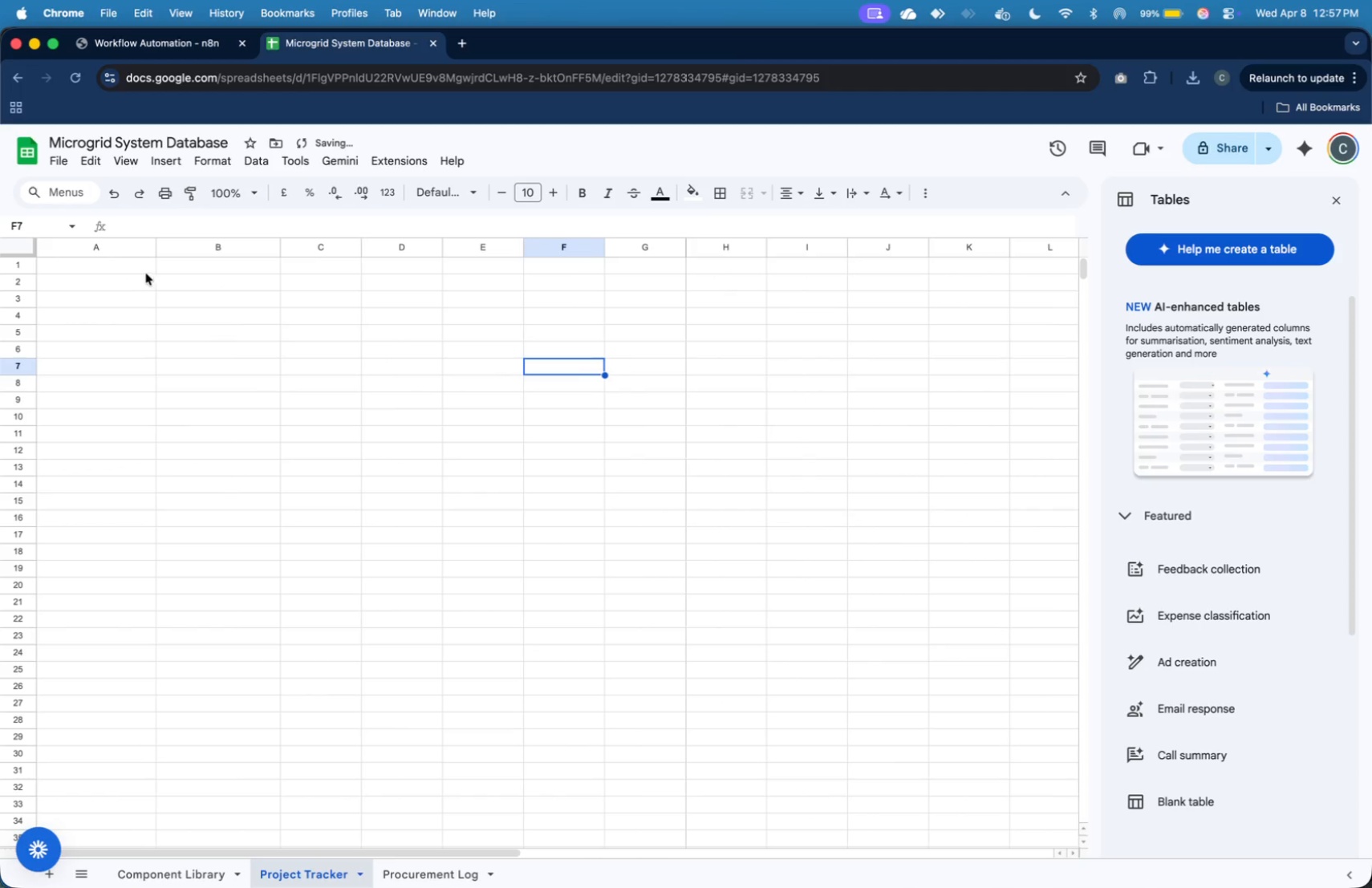 
left_click([133, 268])
 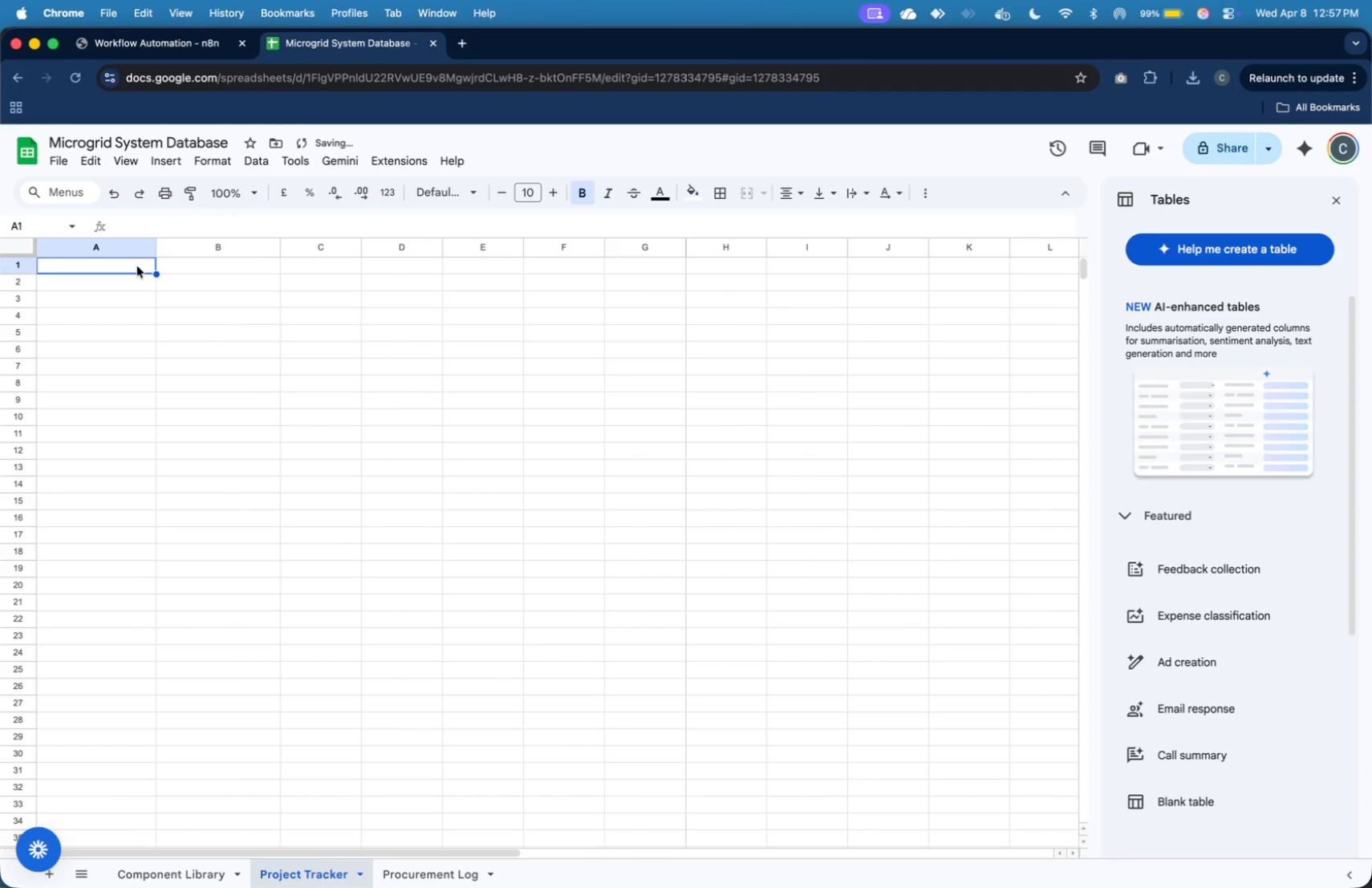 
type(pO)
key(Backspace)
type(ROJECT)
key(Backspace)
key(Backspace)
key(Backspace)
key(Backspace)
key(Backspace)
key(Backspace)
type(roject_ID)
key(Tab)
type(Peak_Load_kW)
 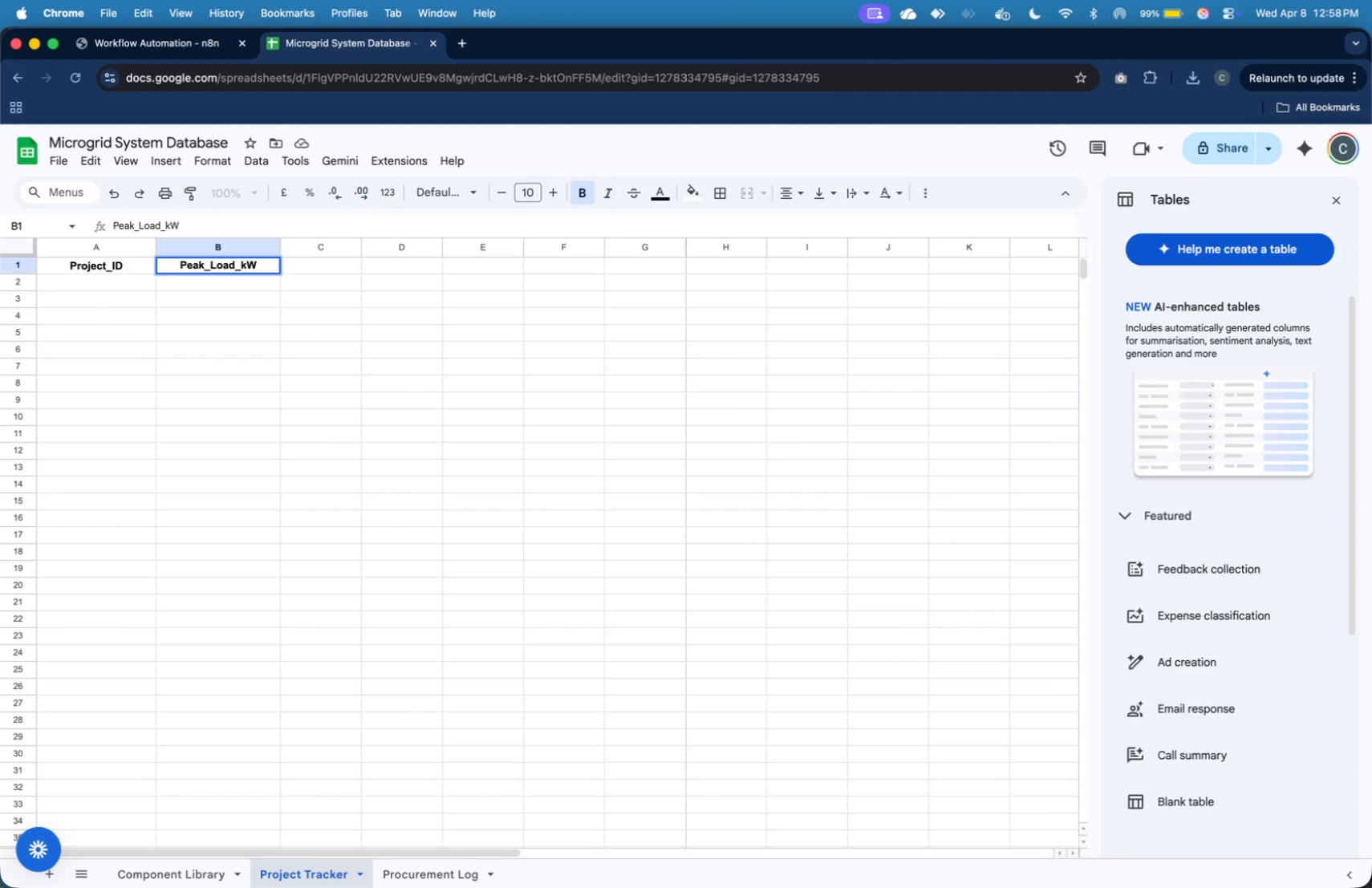 
key(Tab)
type(Autonomy_Days)
key(Tab)
 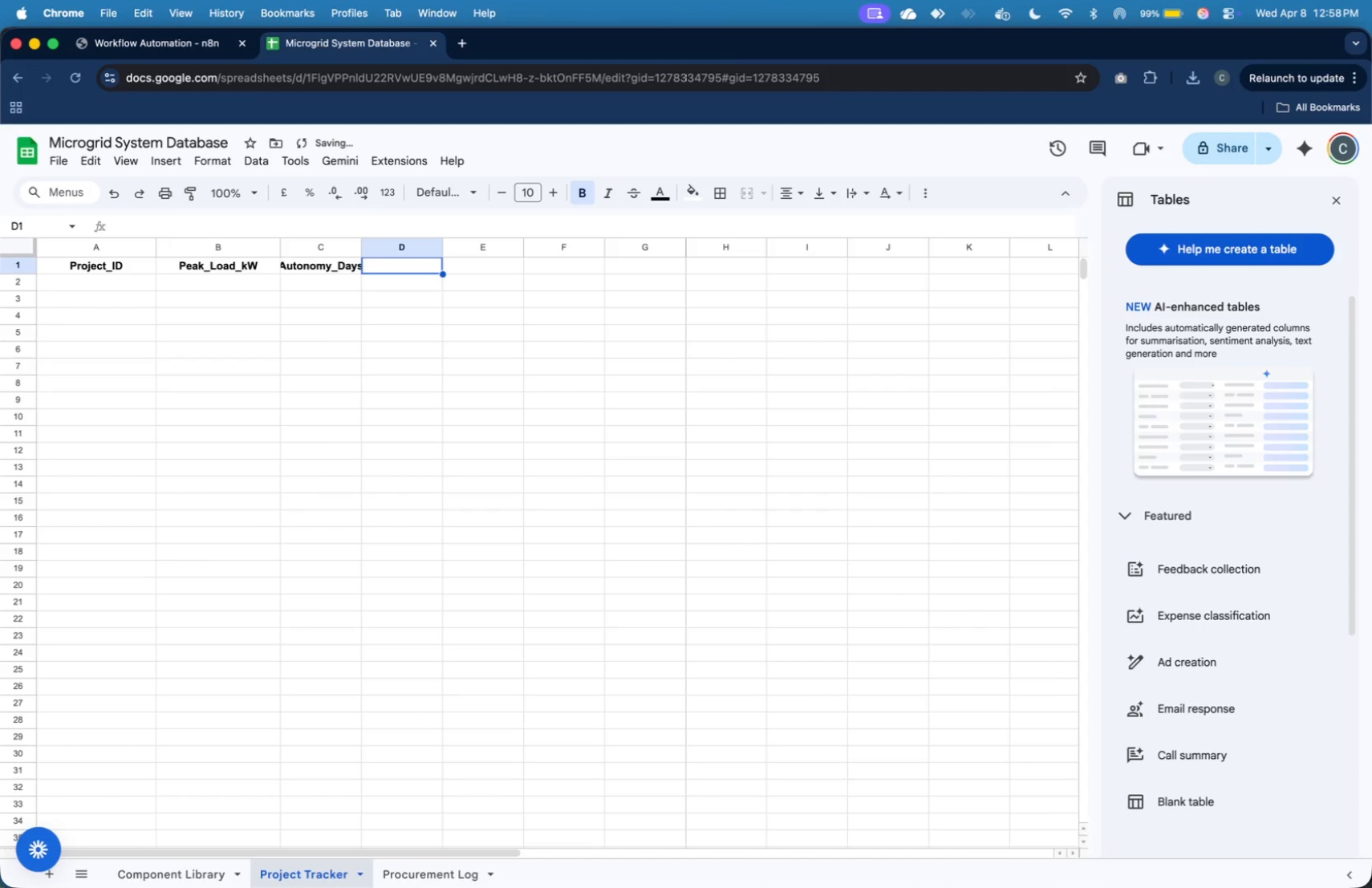 
 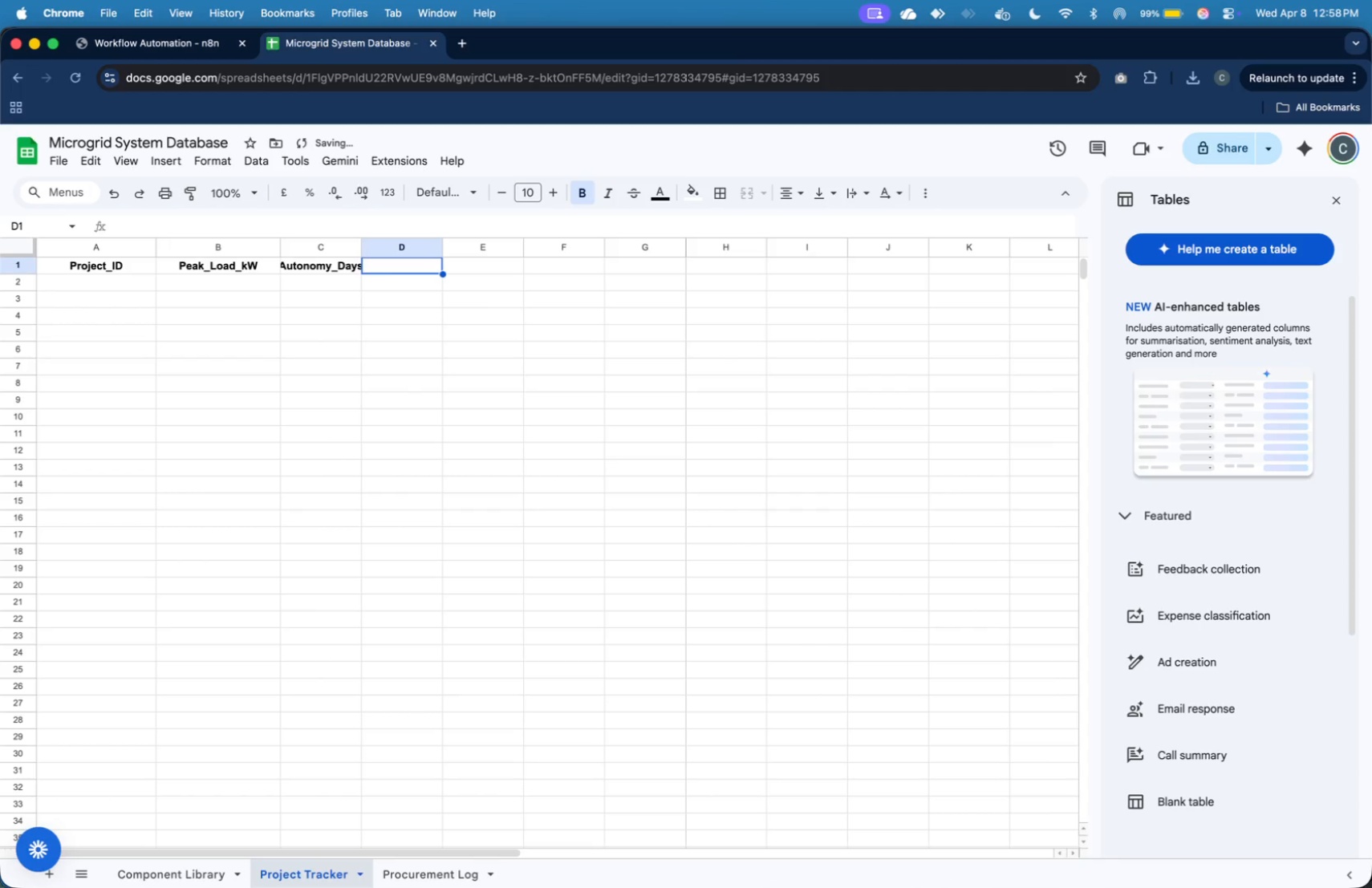 
hold_key(key=ShiftLeft, duration=0.32)
 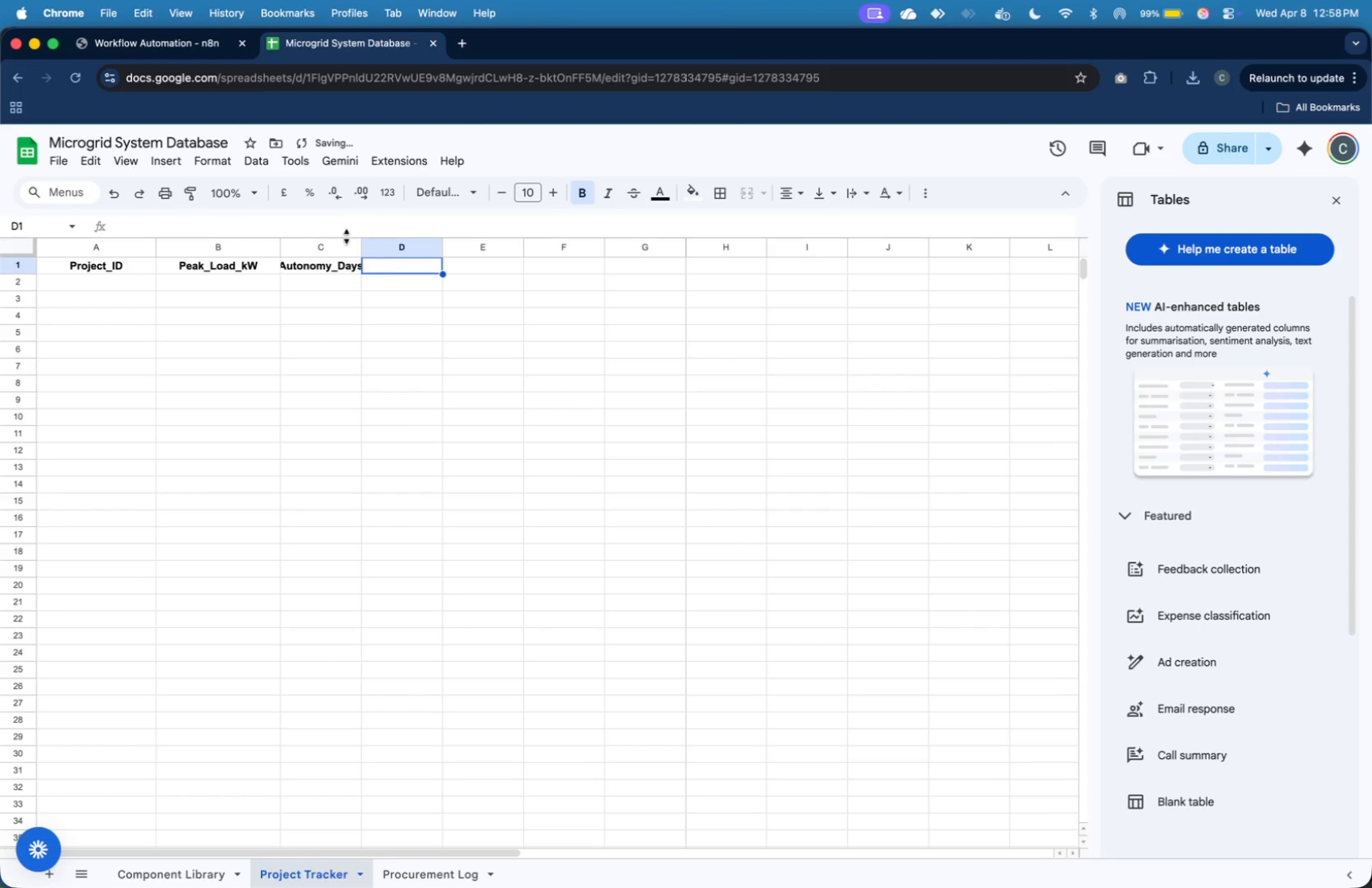 
left_click_drag(start_coordinate=[360, 242], to_coordinate=[392, 265])
 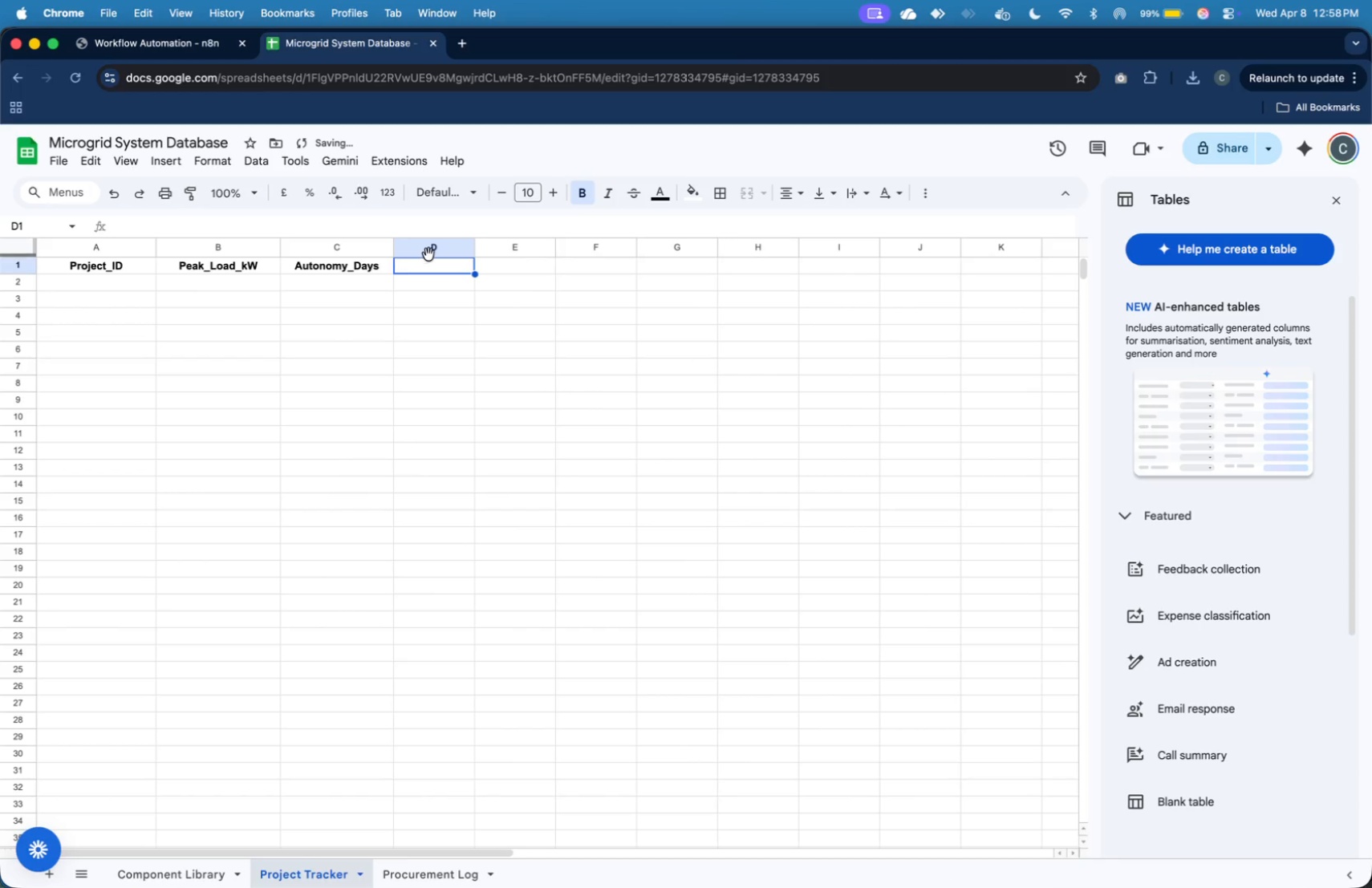 
type(Sun_)
 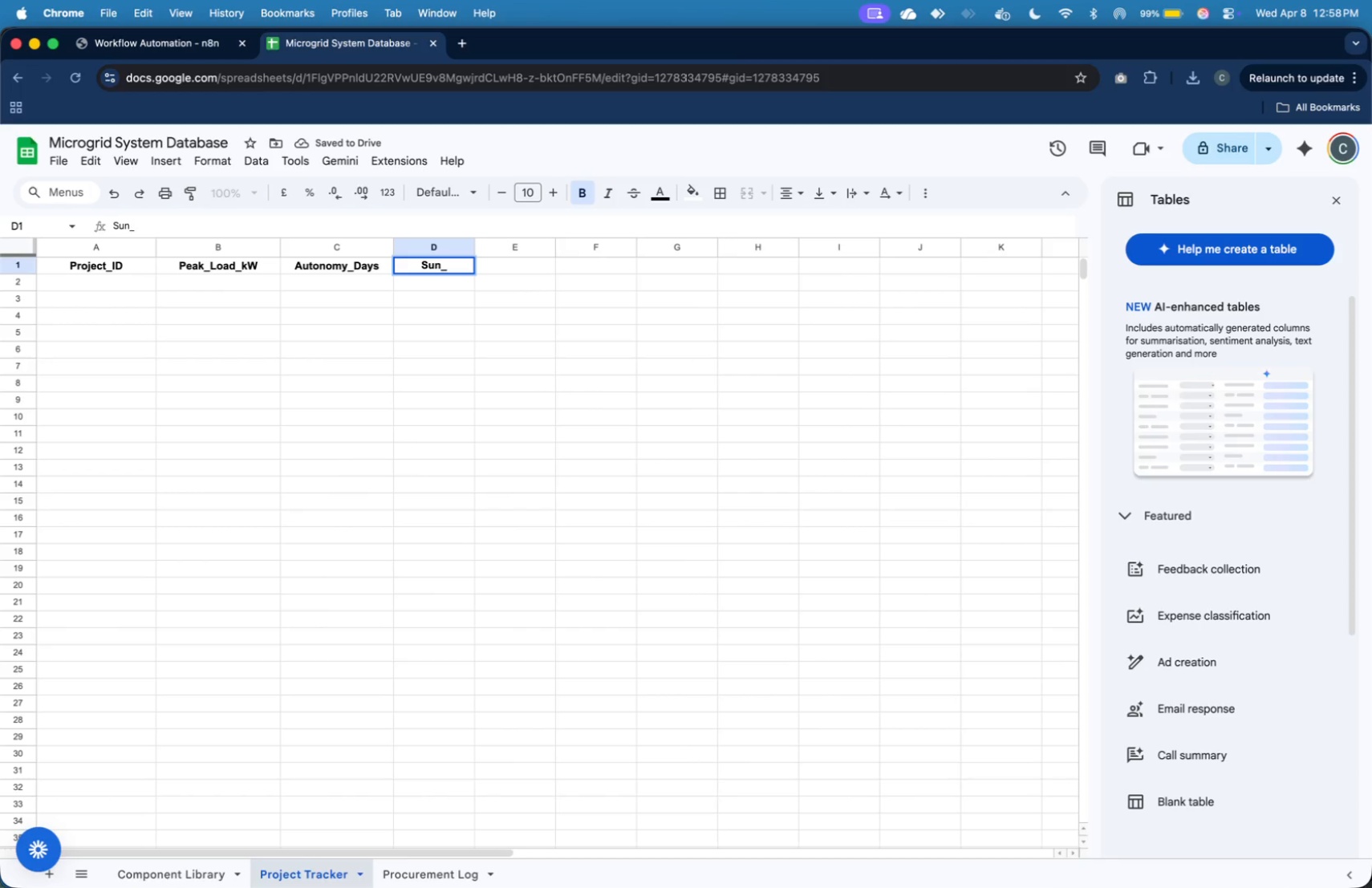 
type(Hours)
key(Tab)
type(Battery_Plan)
key(Tab)
type(Solar_)
 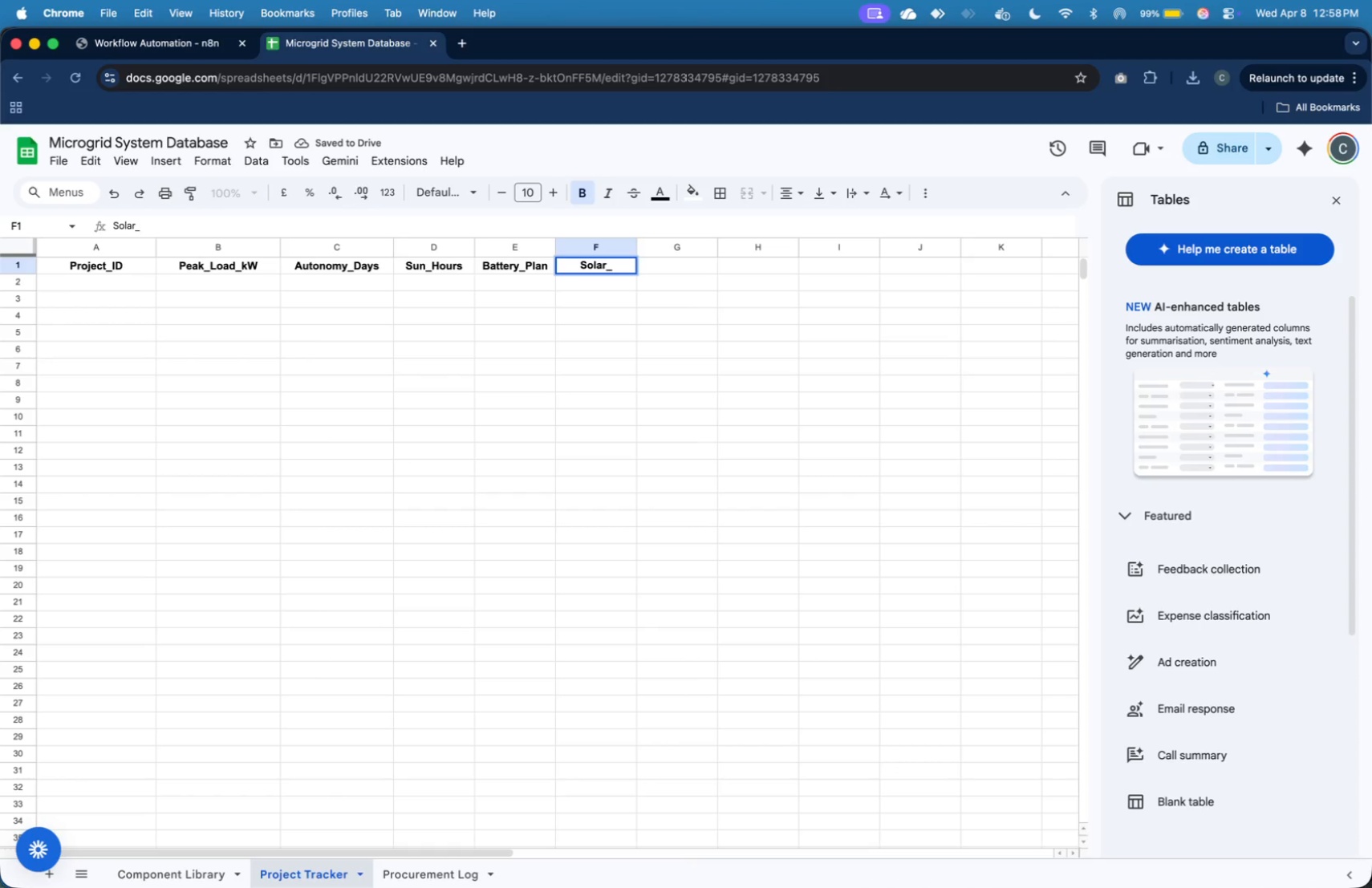 
type(Plan)
key(Tab)
type(Inverter)
key(Tab)
type(Status'=)
key(Backspace)
key(Backspace)
 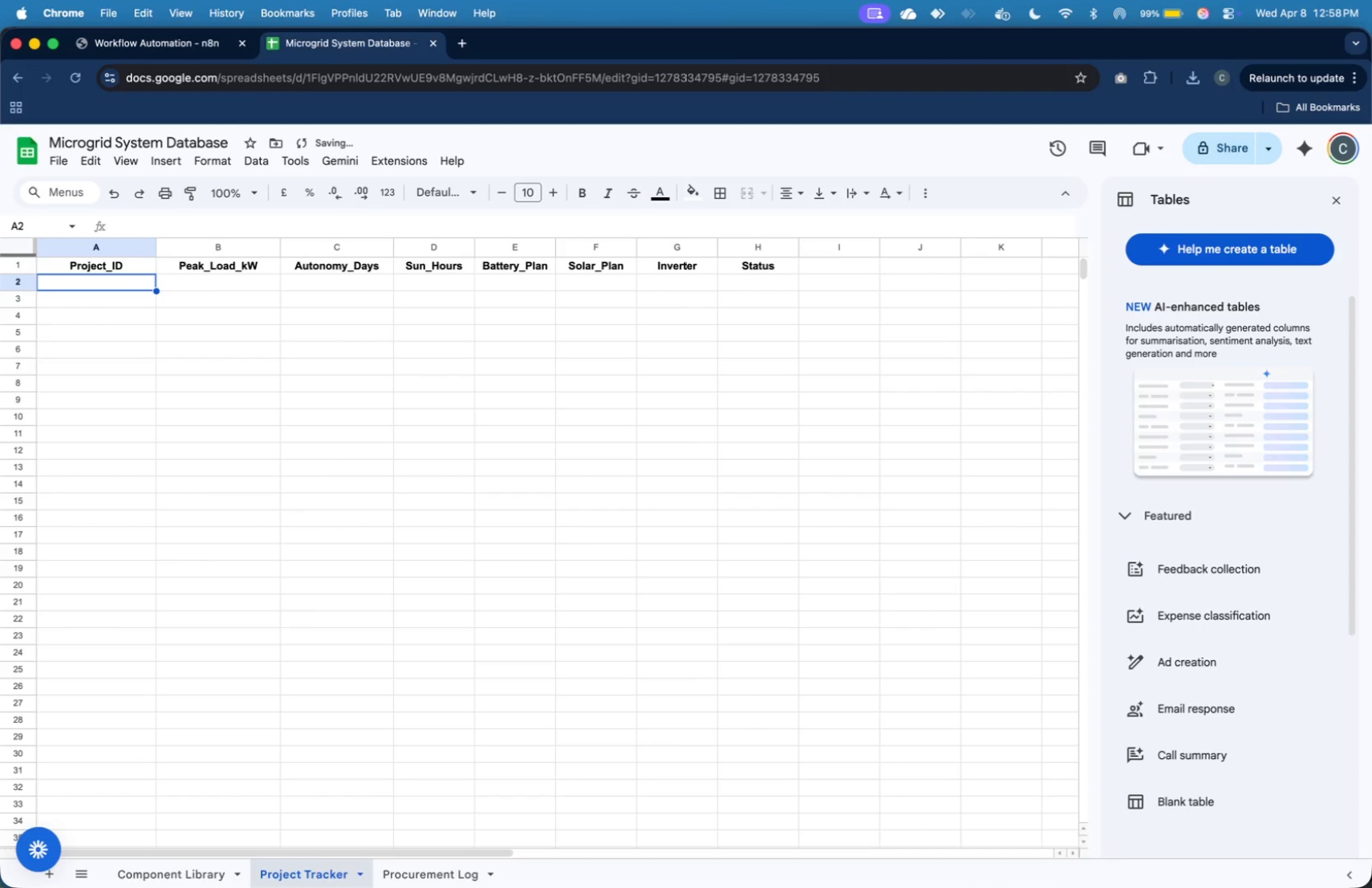 
 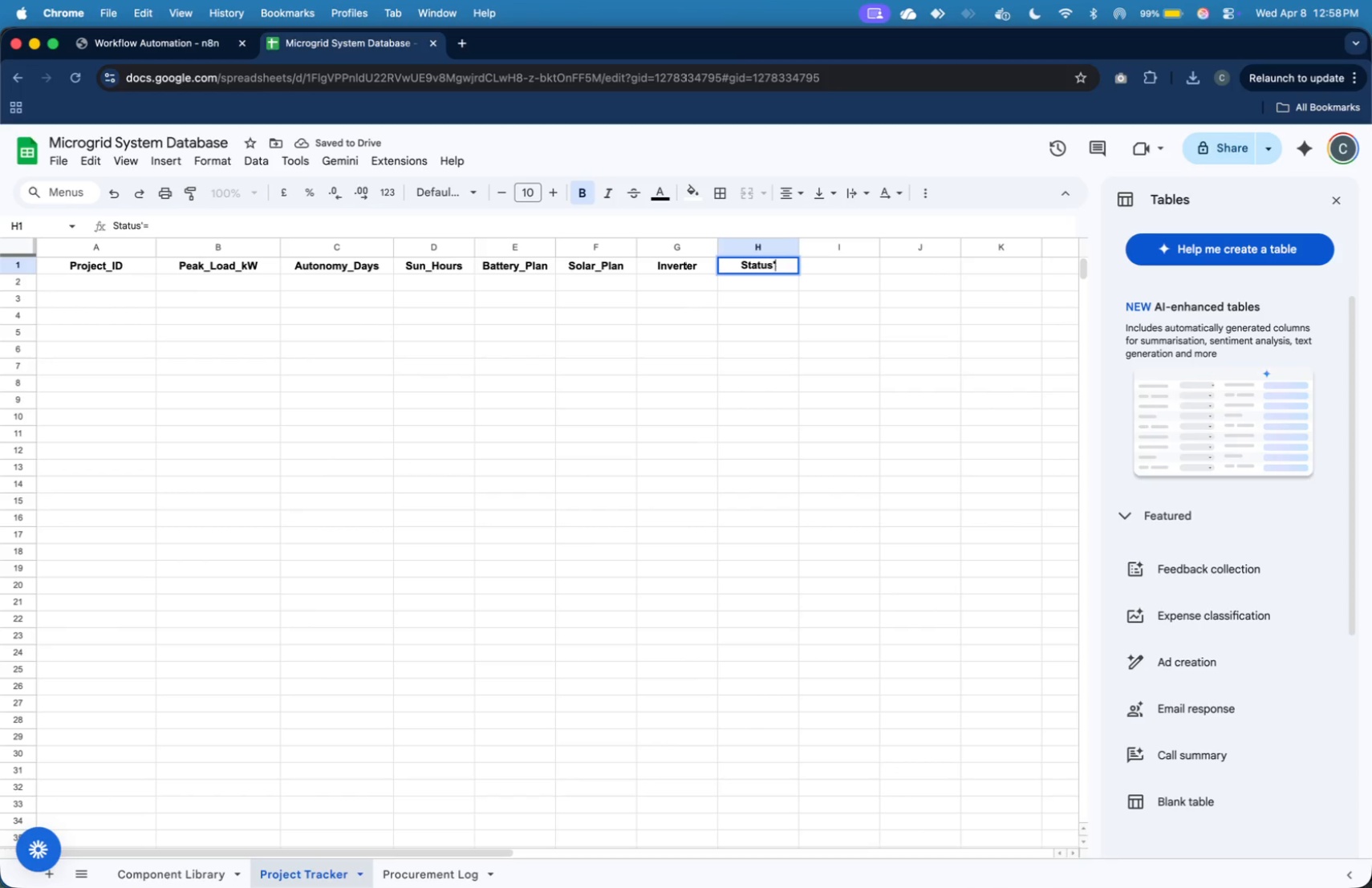 
key(Enter)
 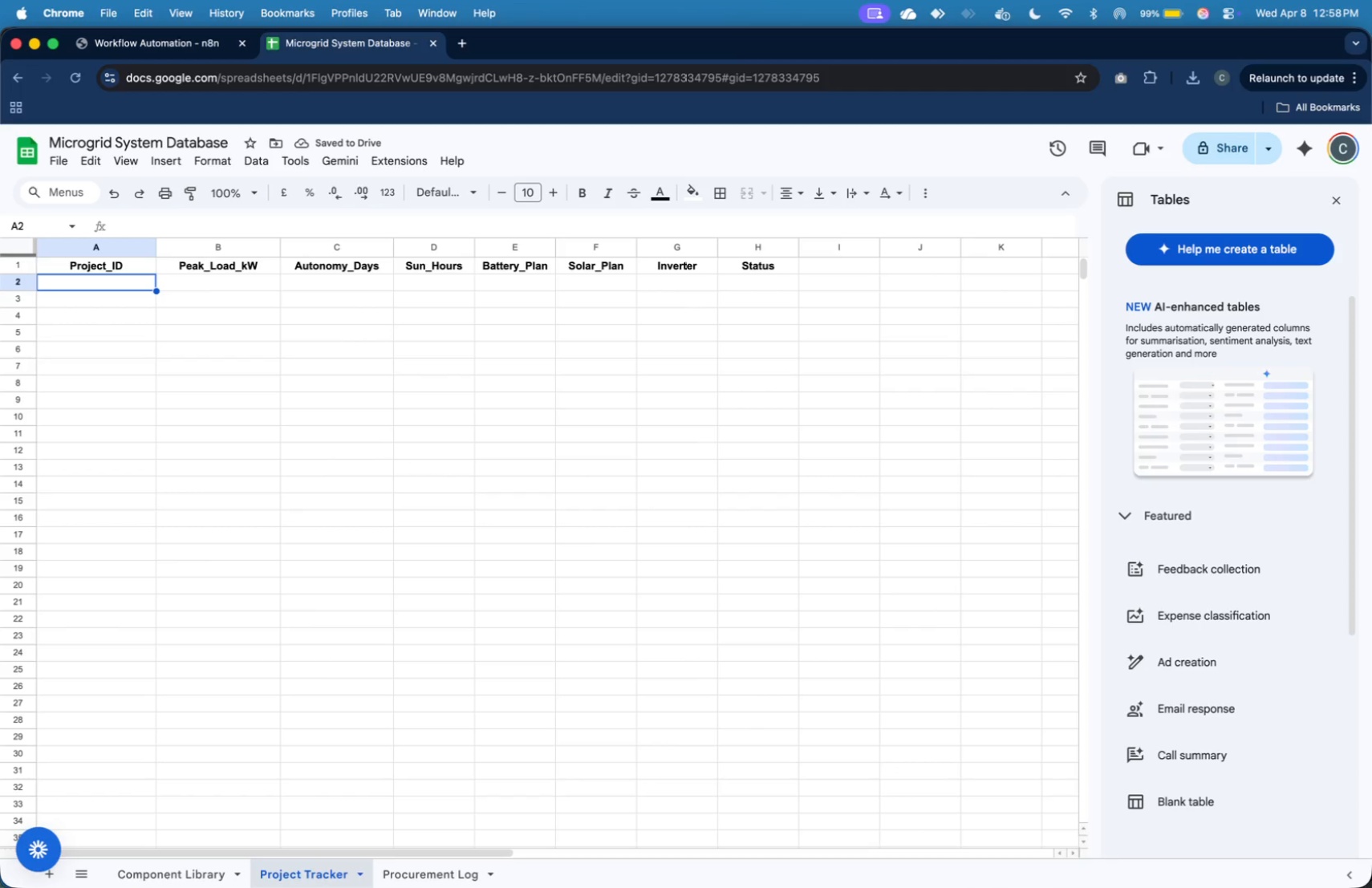 
left_click([434, 872])
 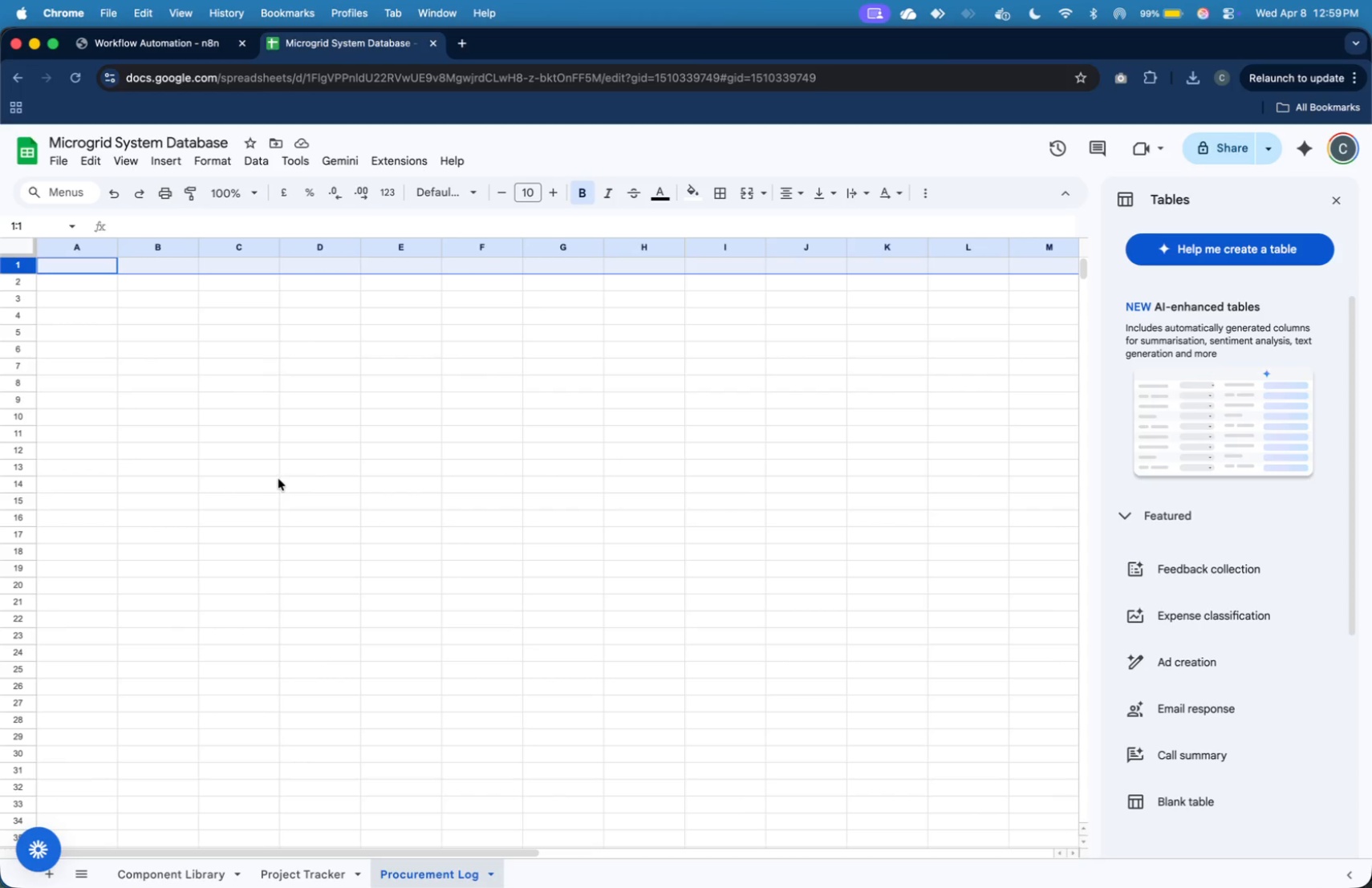 
wait(7.44)
 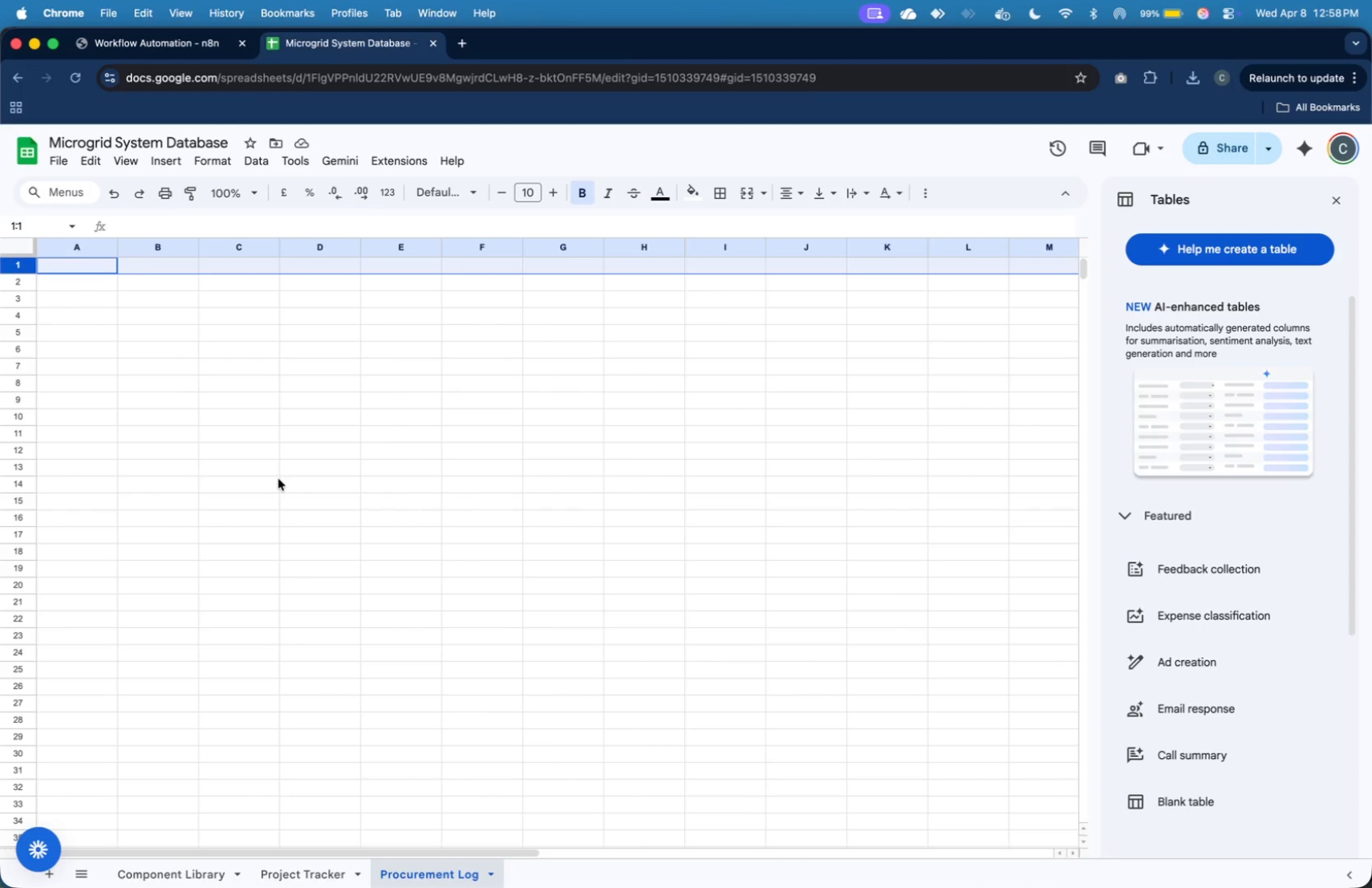 
key(ArrowLeft)
 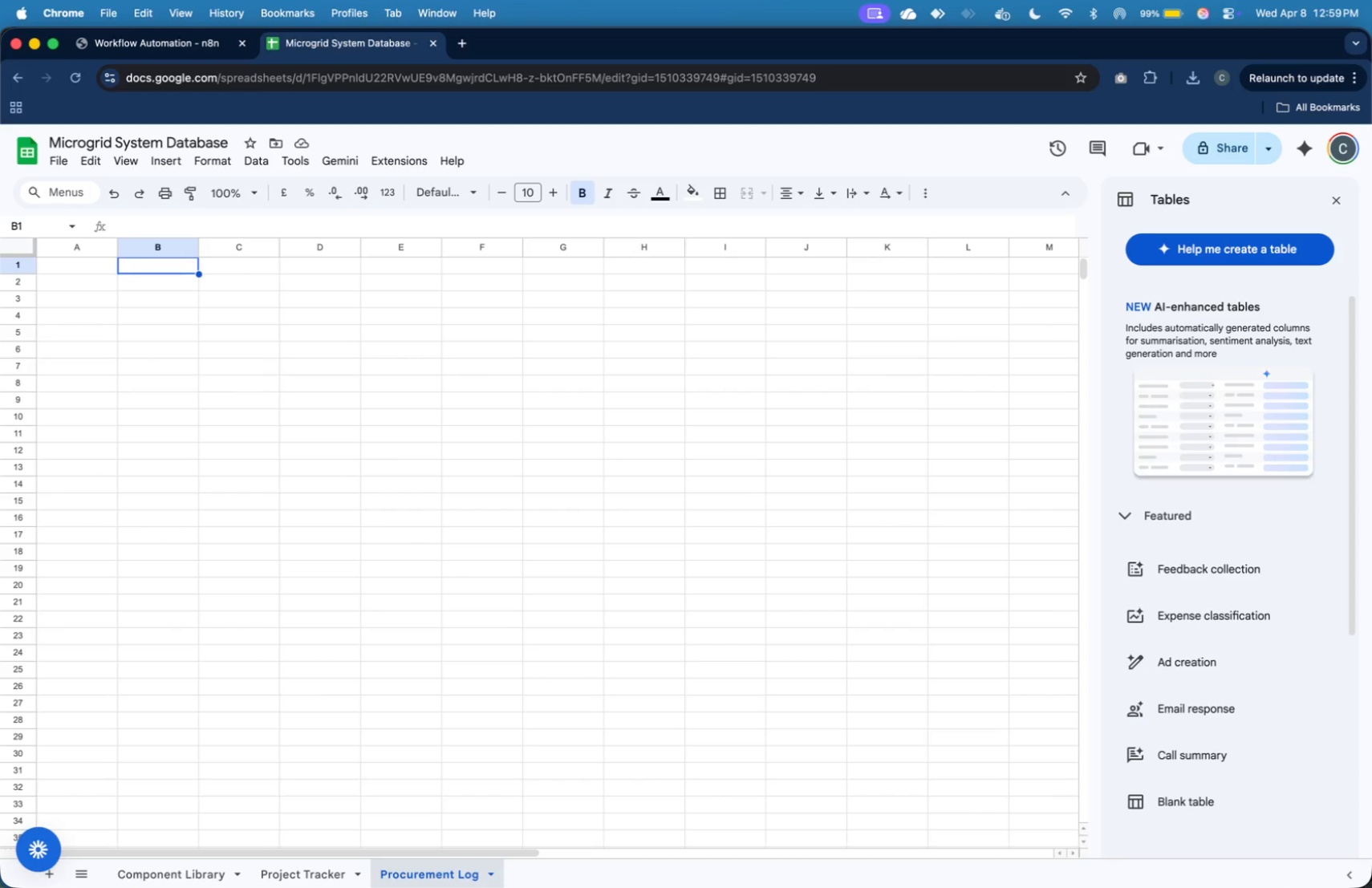 
key(ArrowRight)
 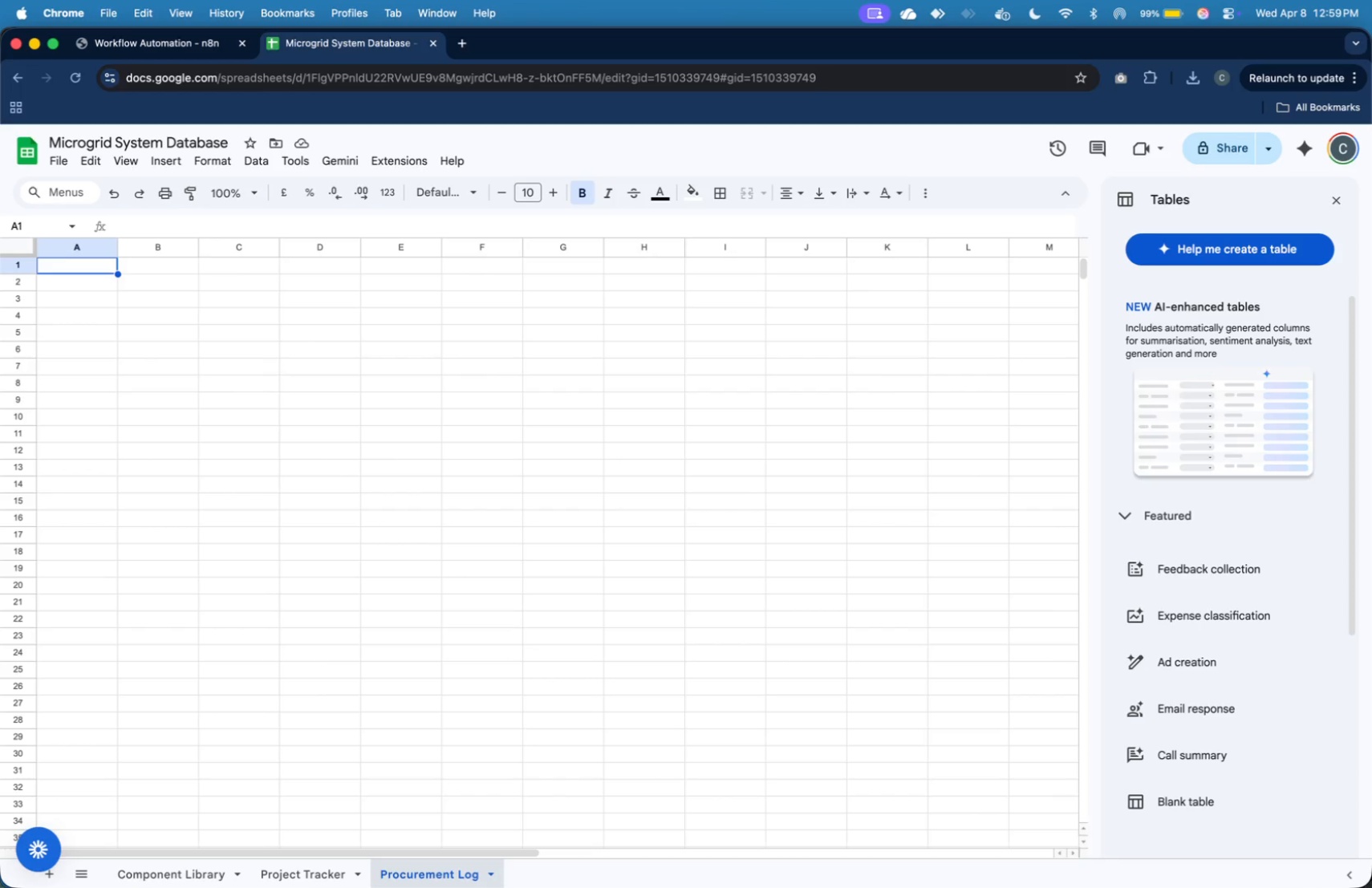 
key(ArrowLeft)
 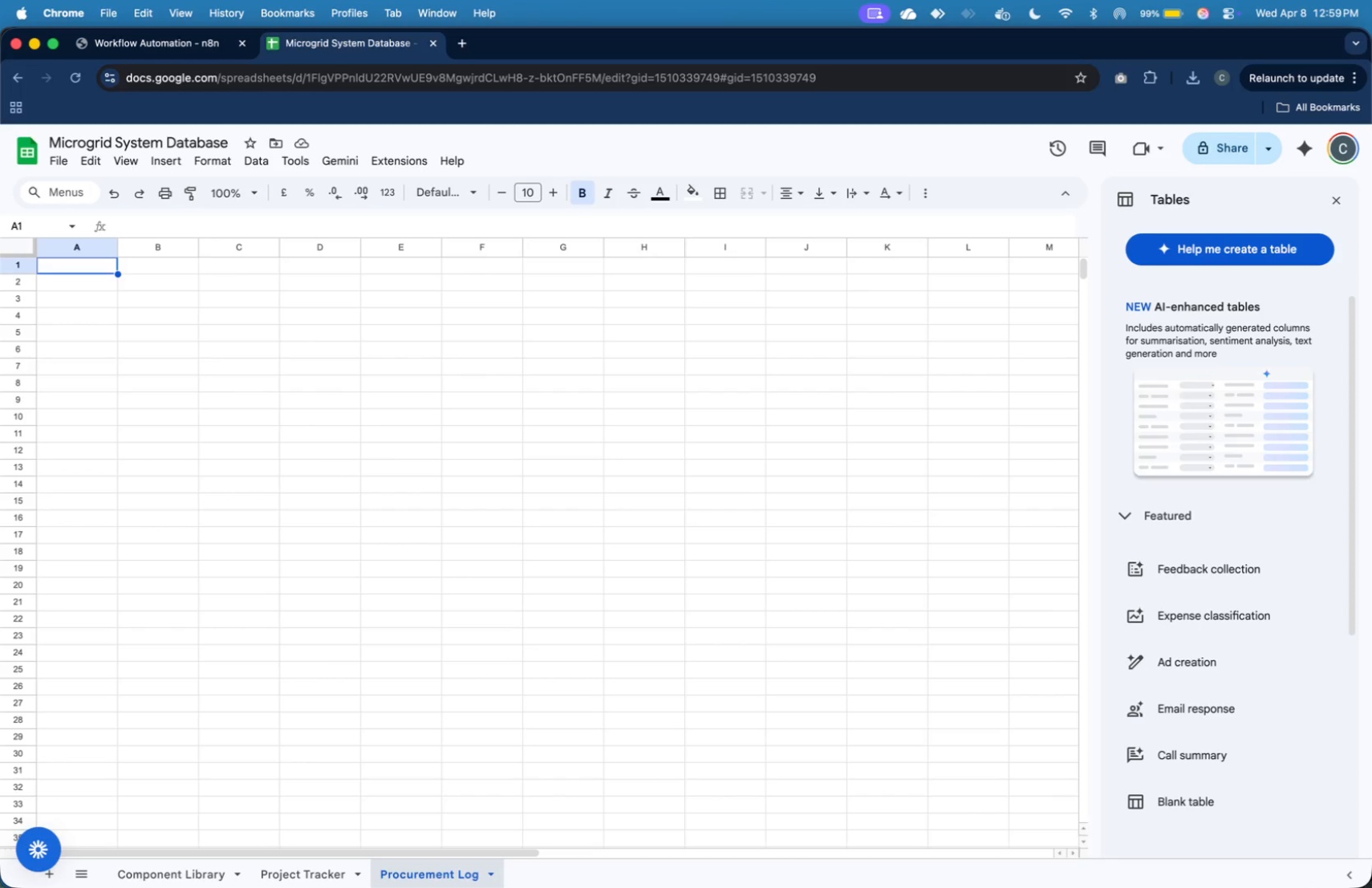 
type(Project_ID)
key(Tab)
type(SKU)
key(Tab)
type(Quantity`)
key(Tab)
type(Type)
 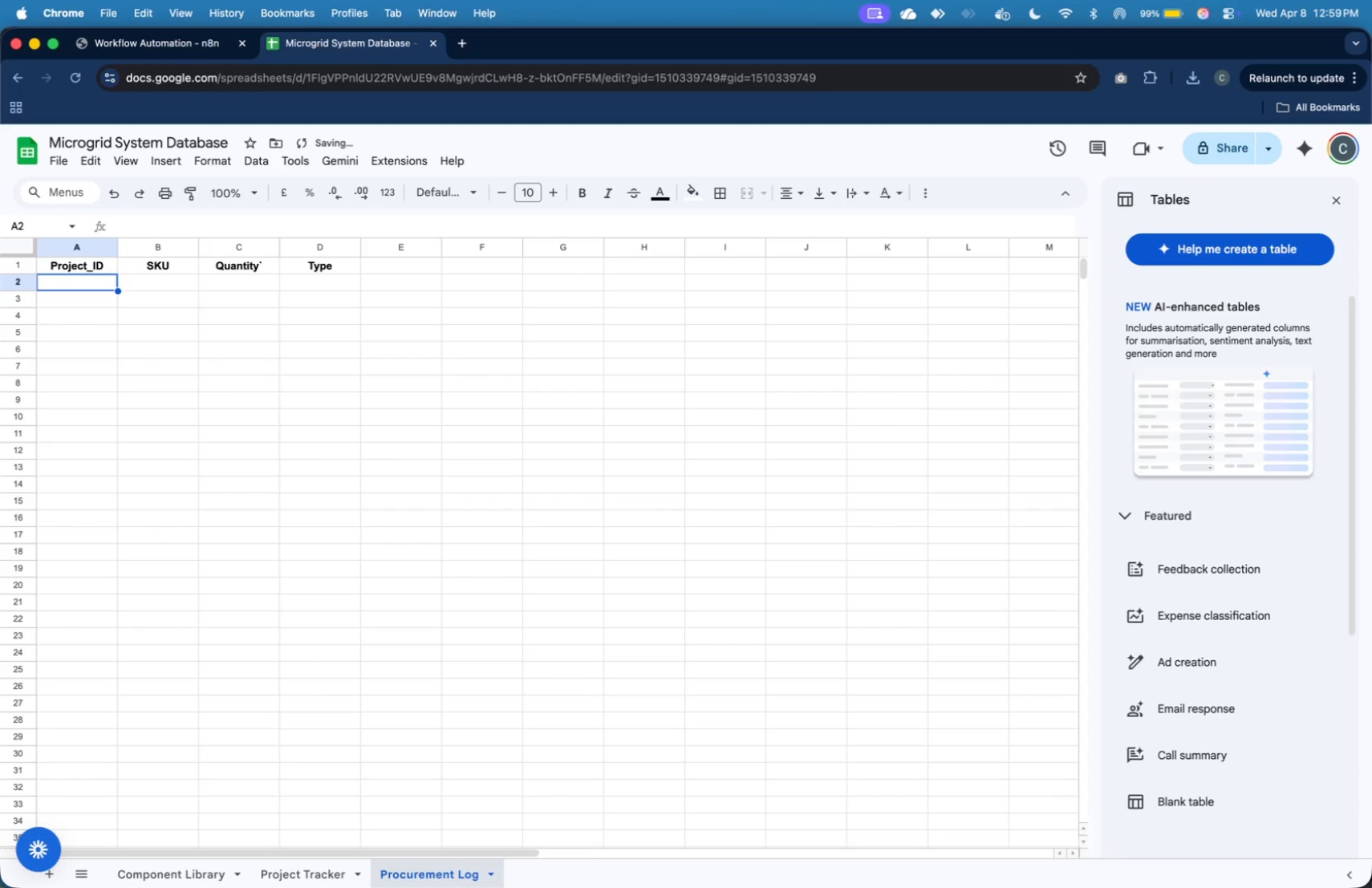 
 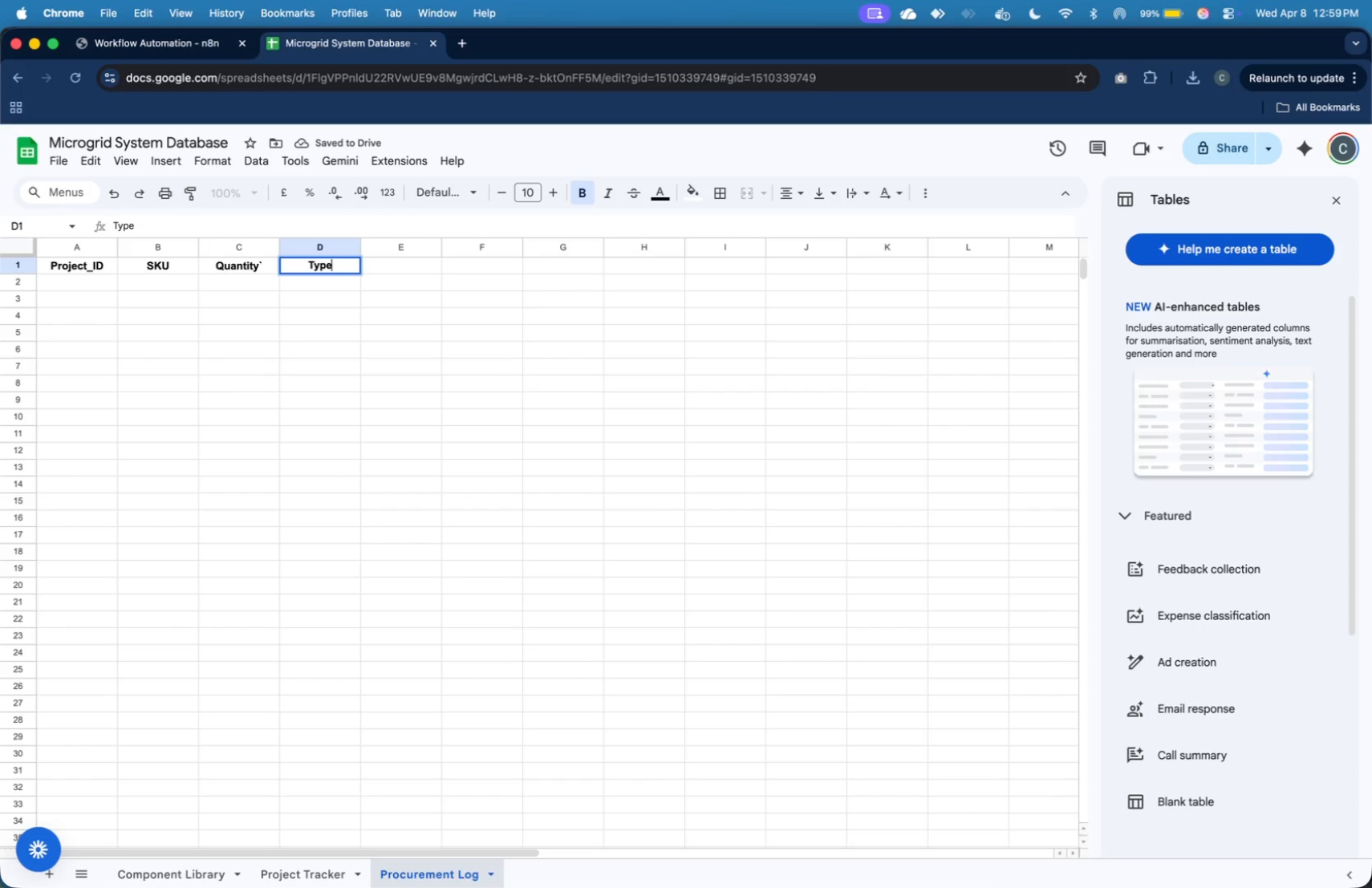 
key(Enter)
 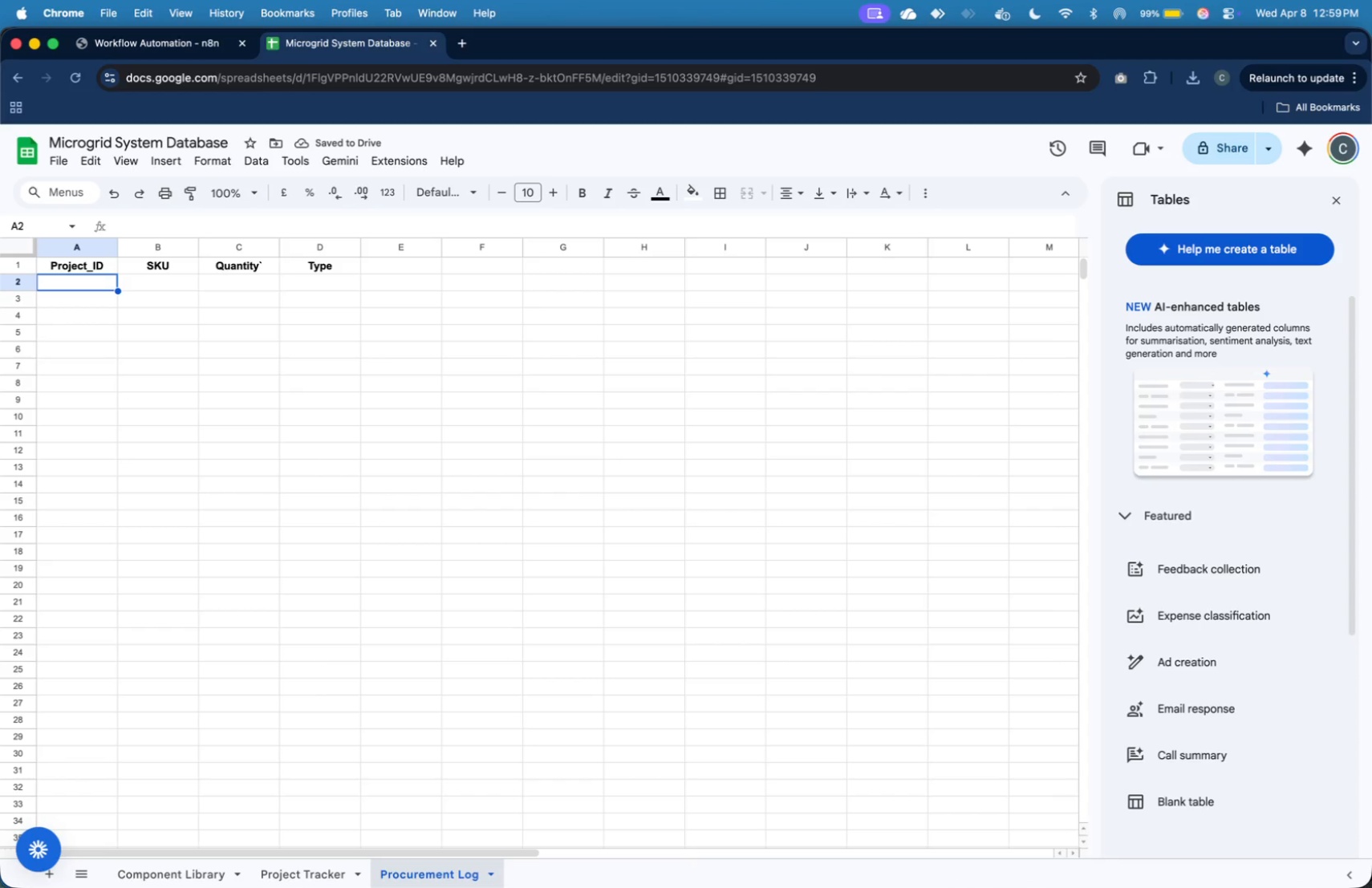 
left_click([179, 886])
 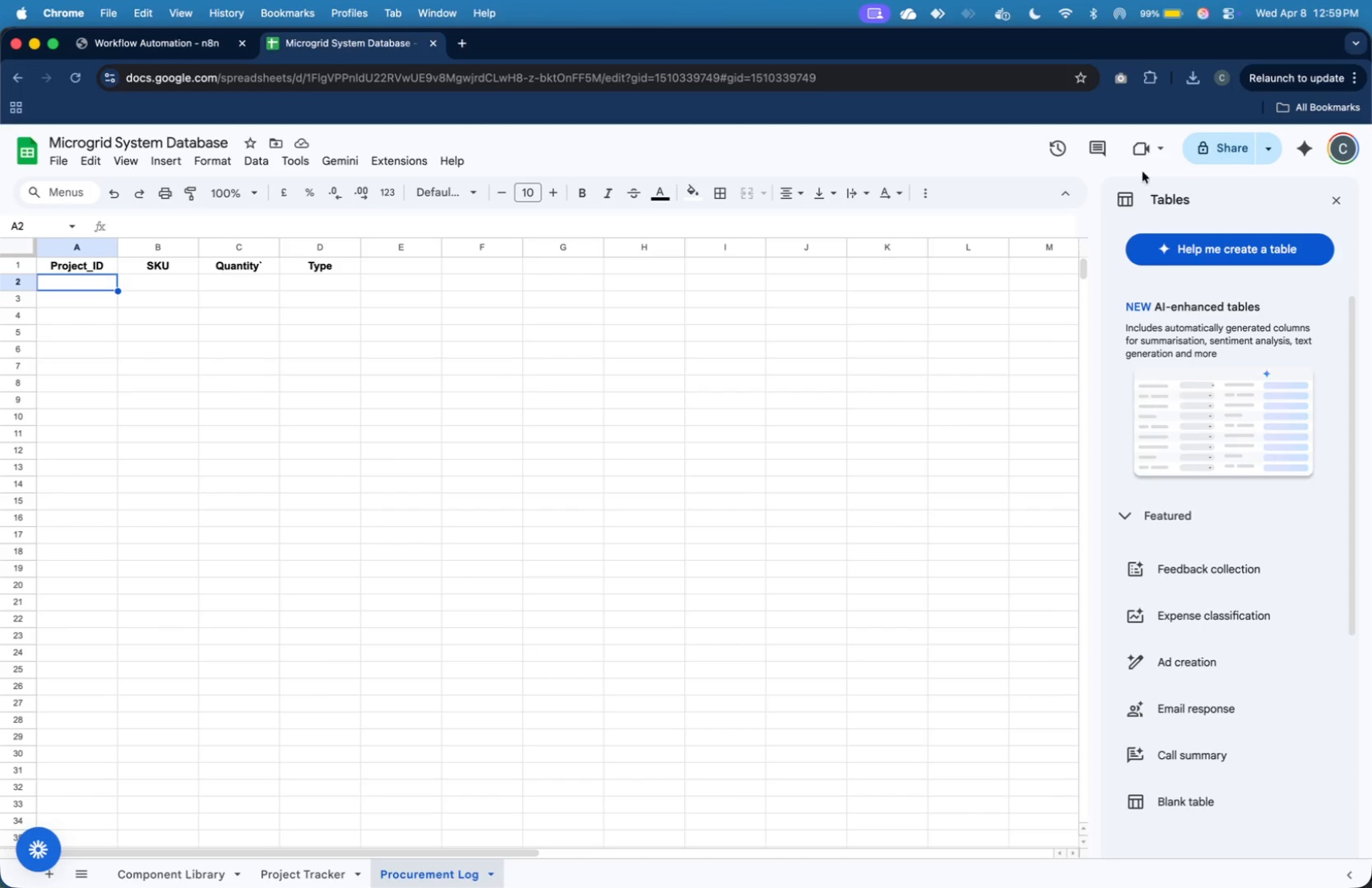 
left_click([1192, 154])
 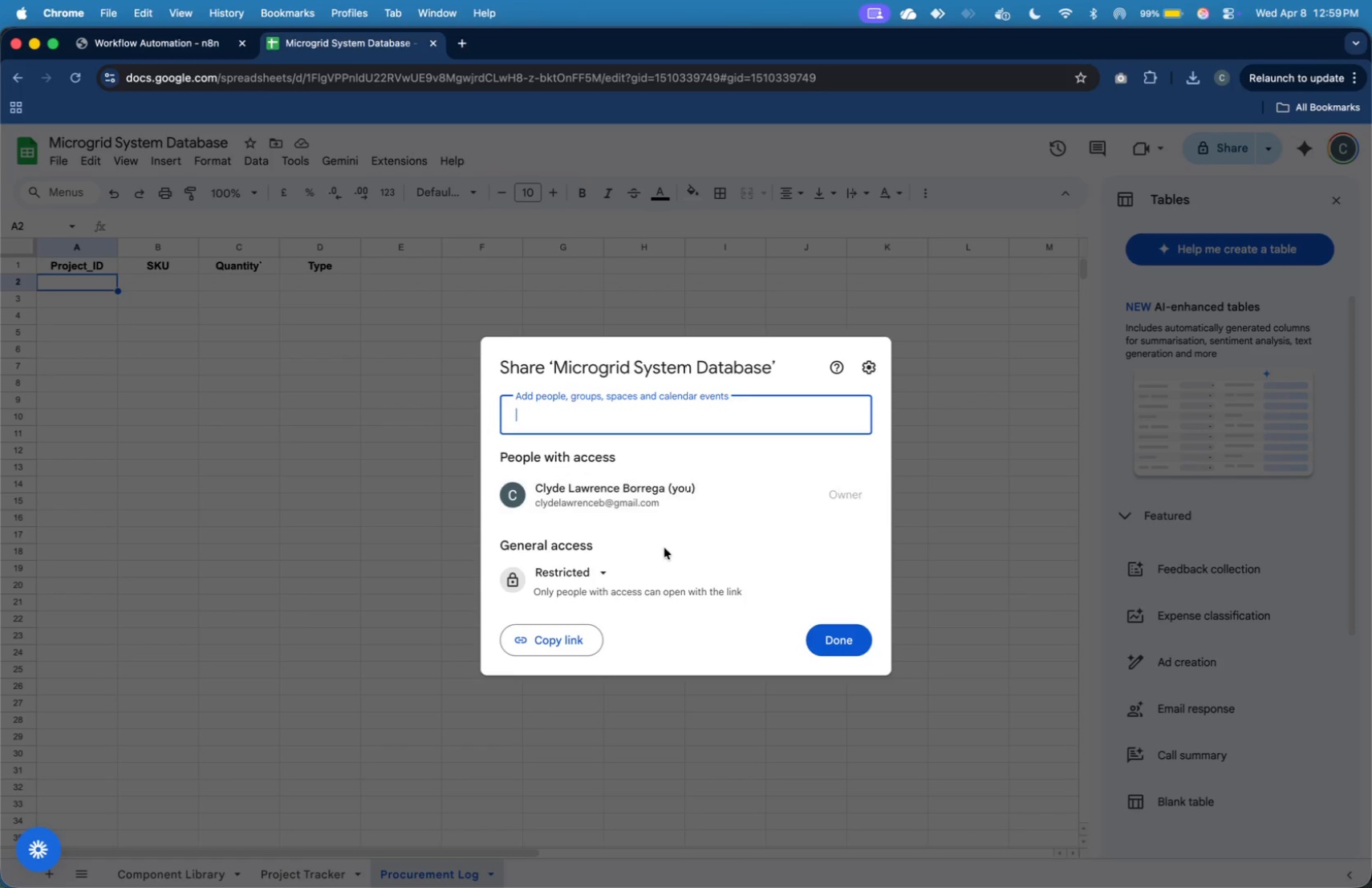 
left_click([610, 576])
 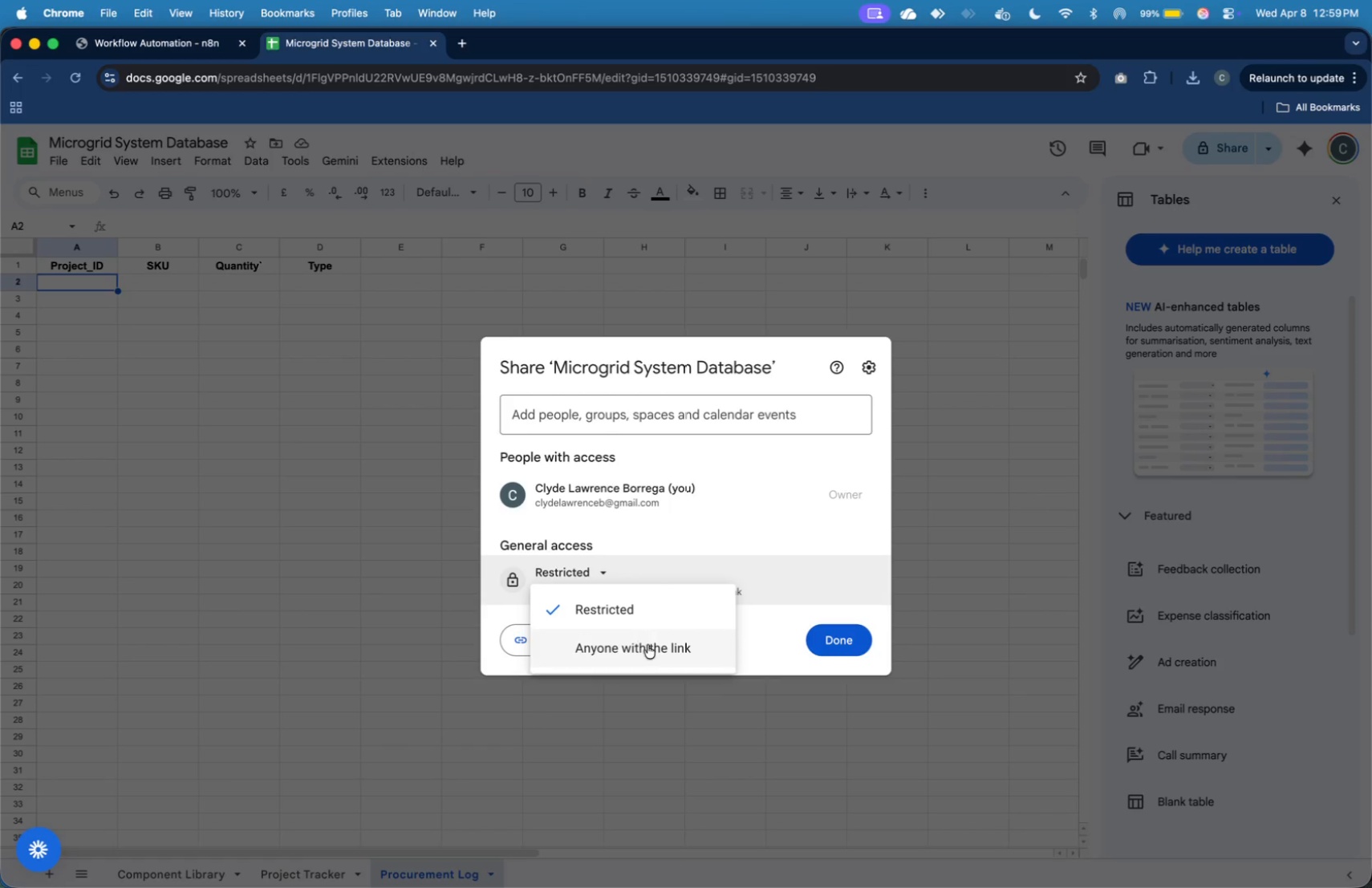 
left_click([647, 645])
 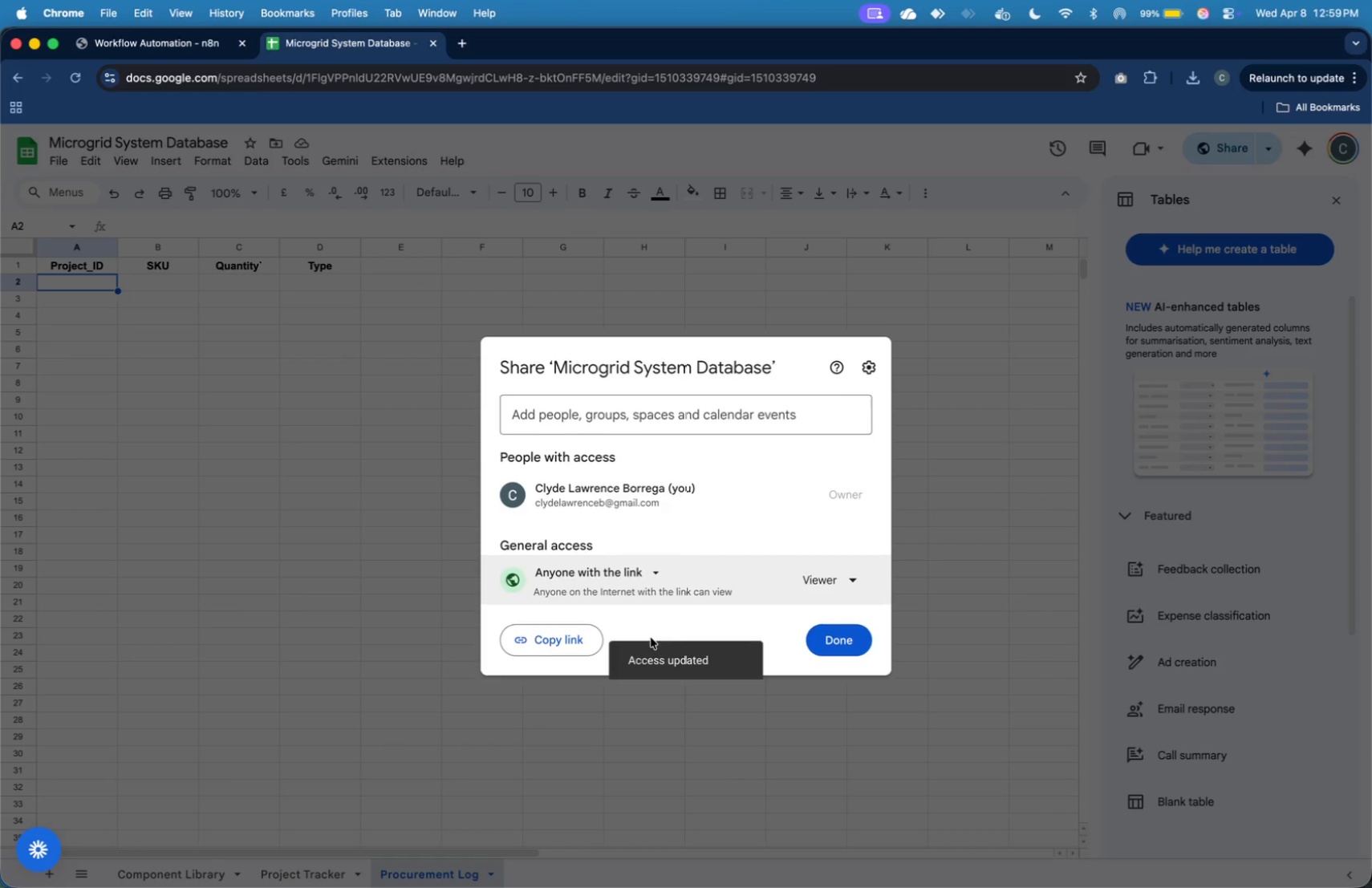 
left_click([814, 633])
 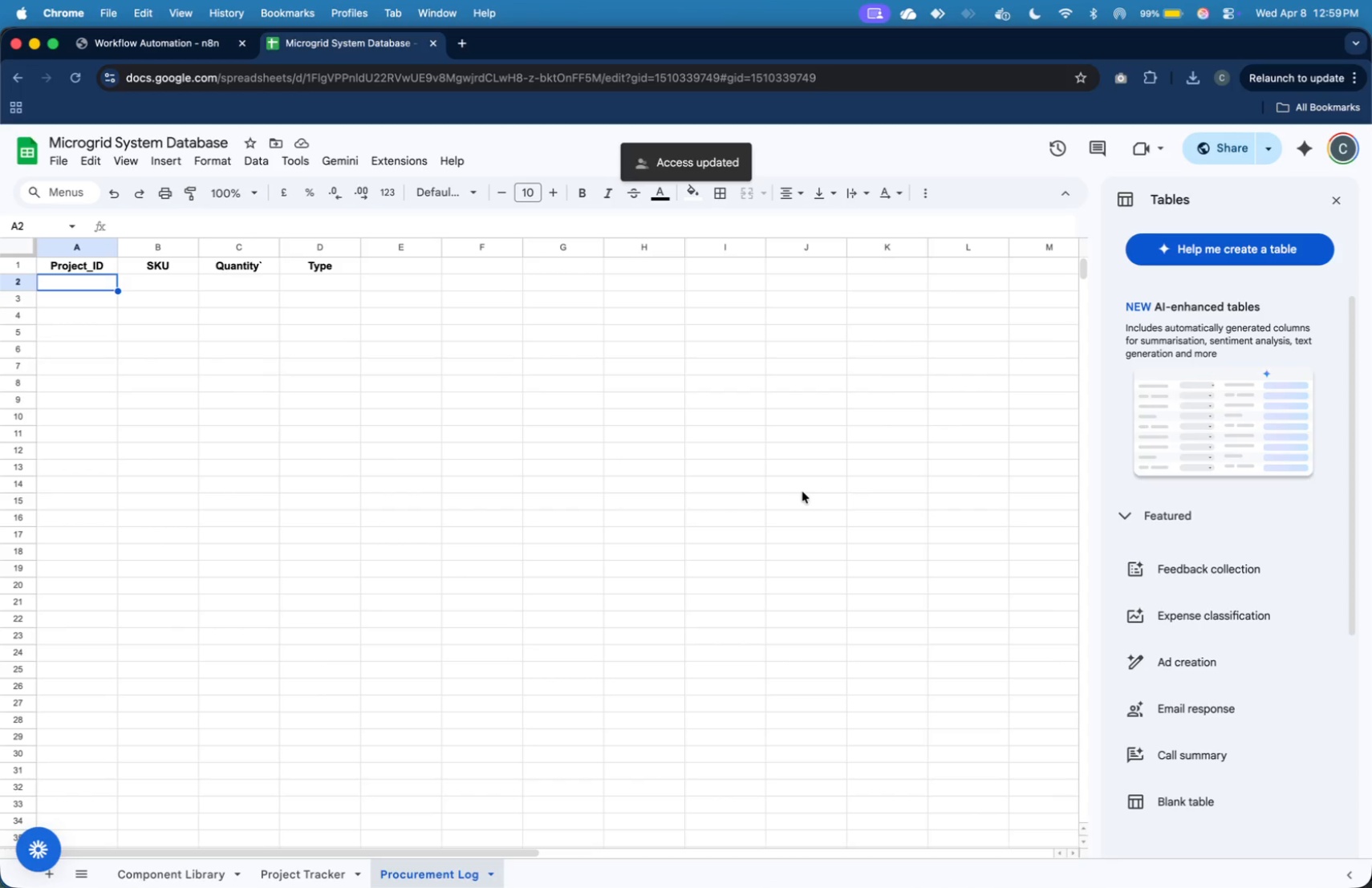 
wait(9.42)
 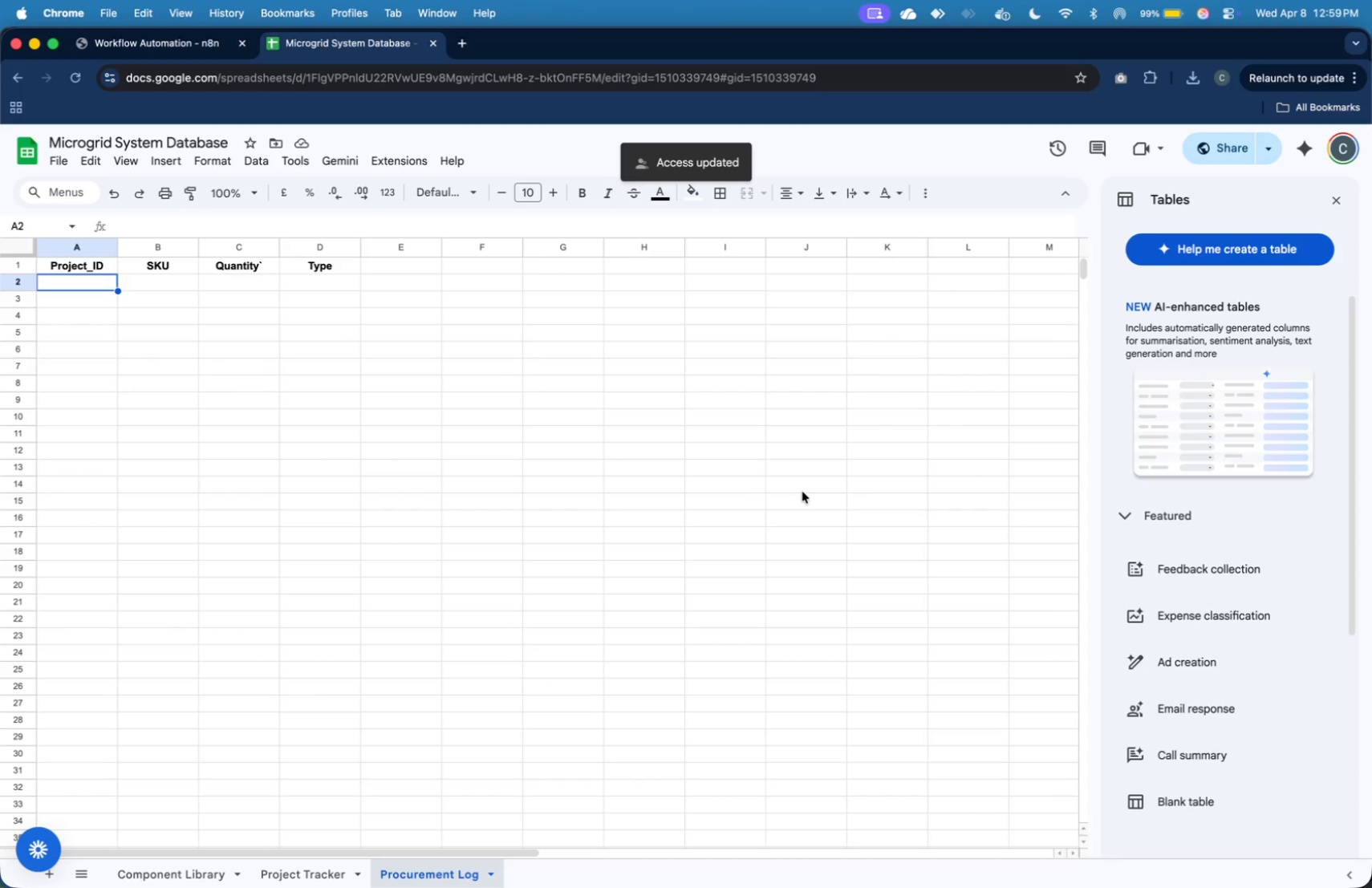 
left_click([173, 38])
 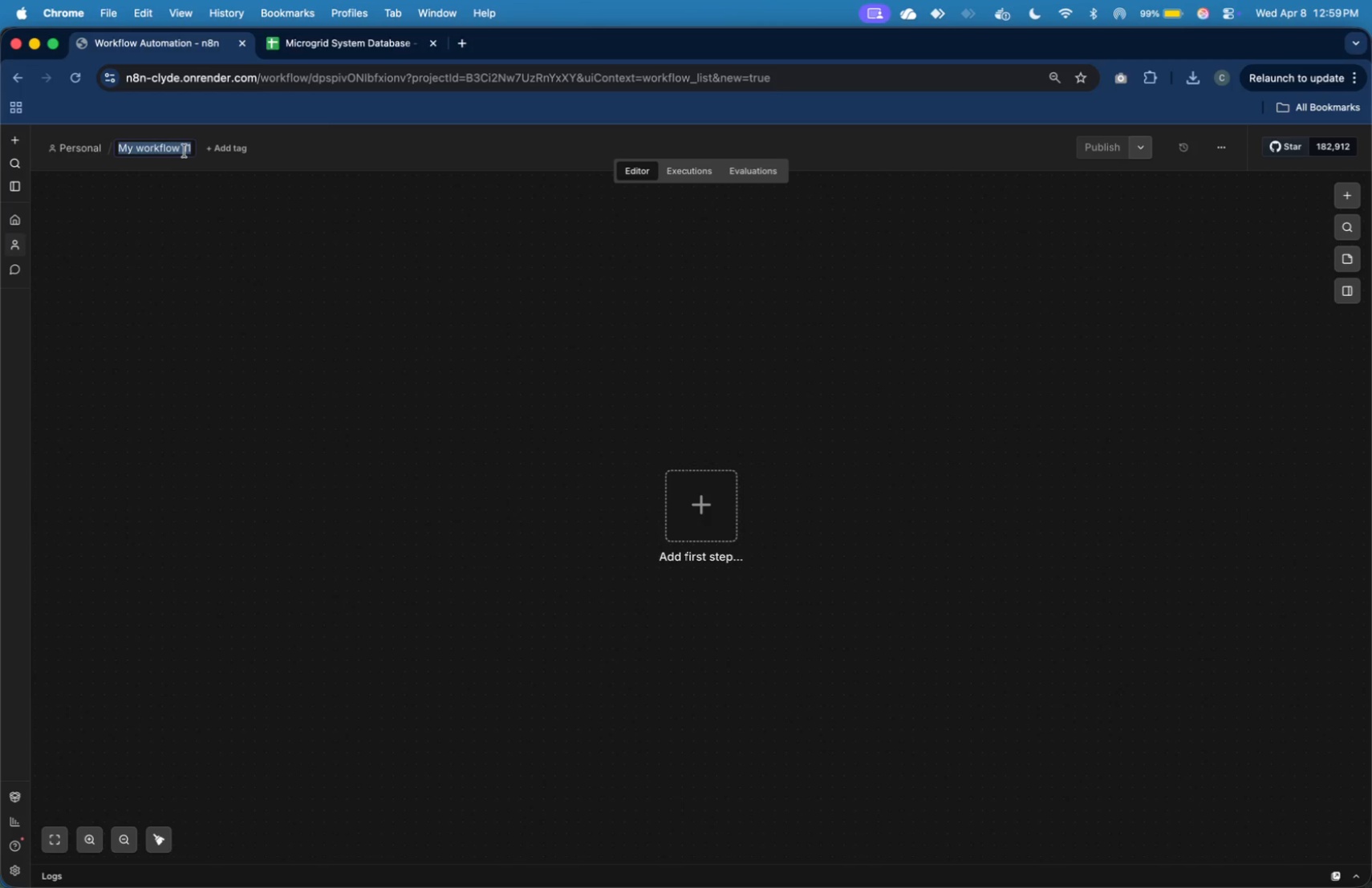 
key(Meta+CommandLeft)
 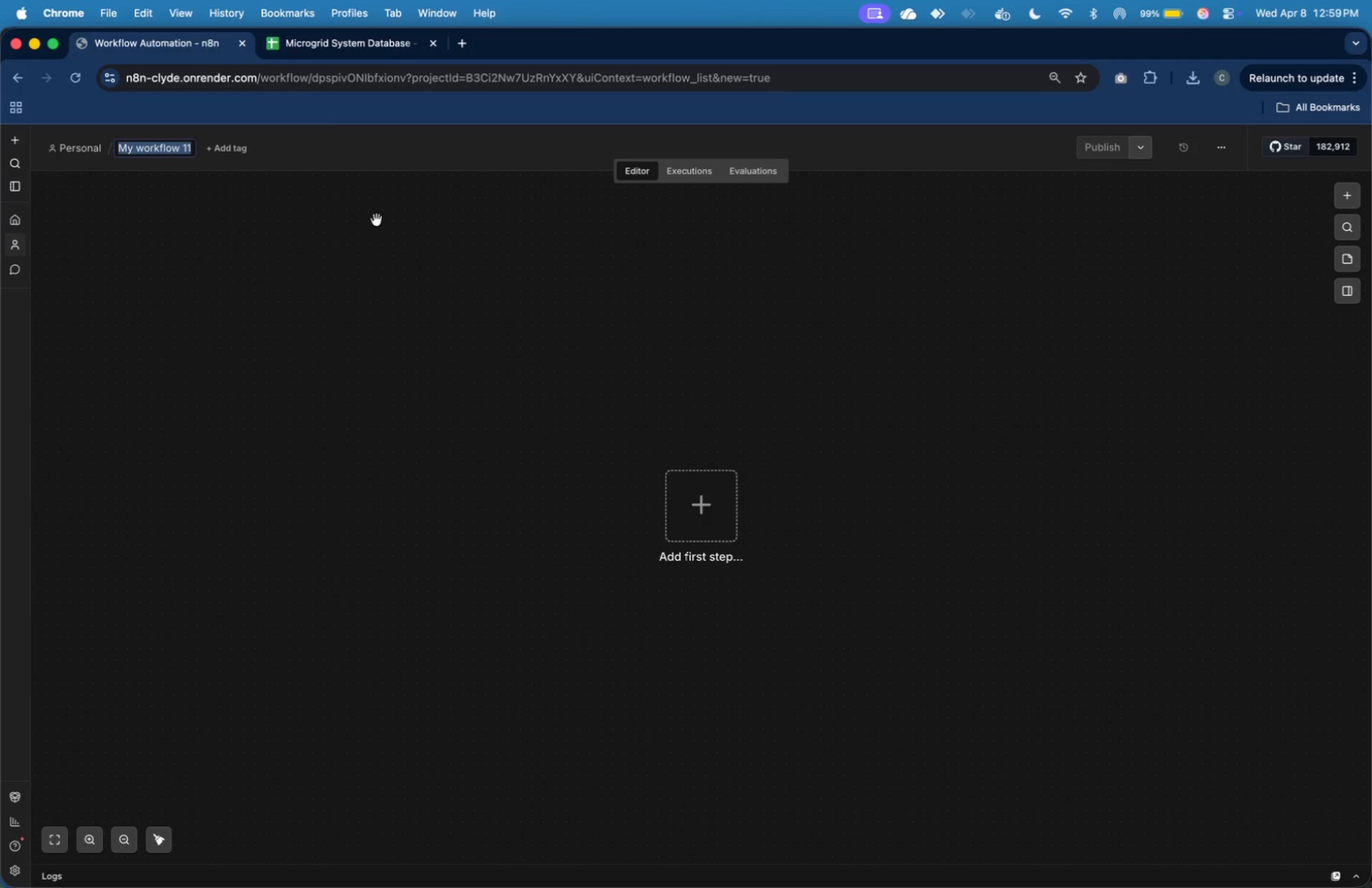 
key(Meta+Tab)